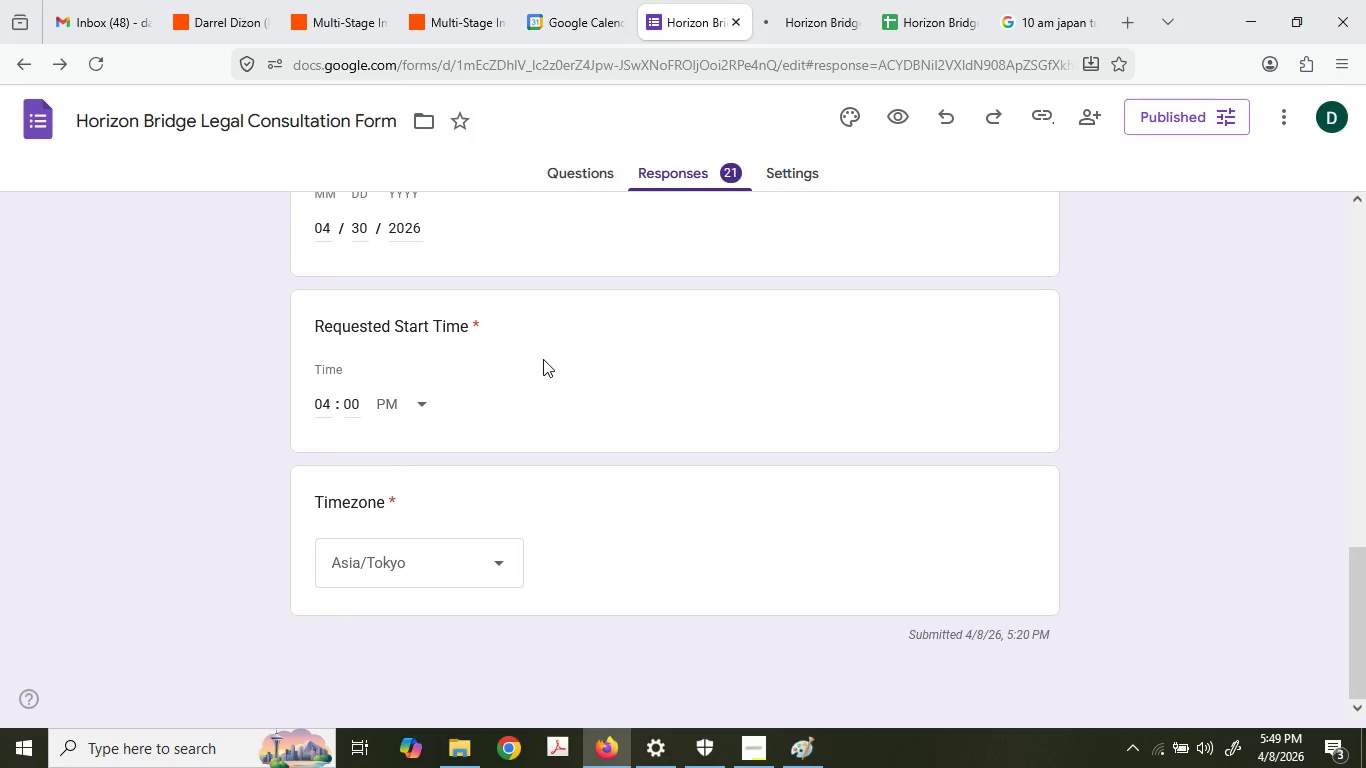 
scroll: coordinate [516, 429], scroll_direction: up, amount: 3.0
 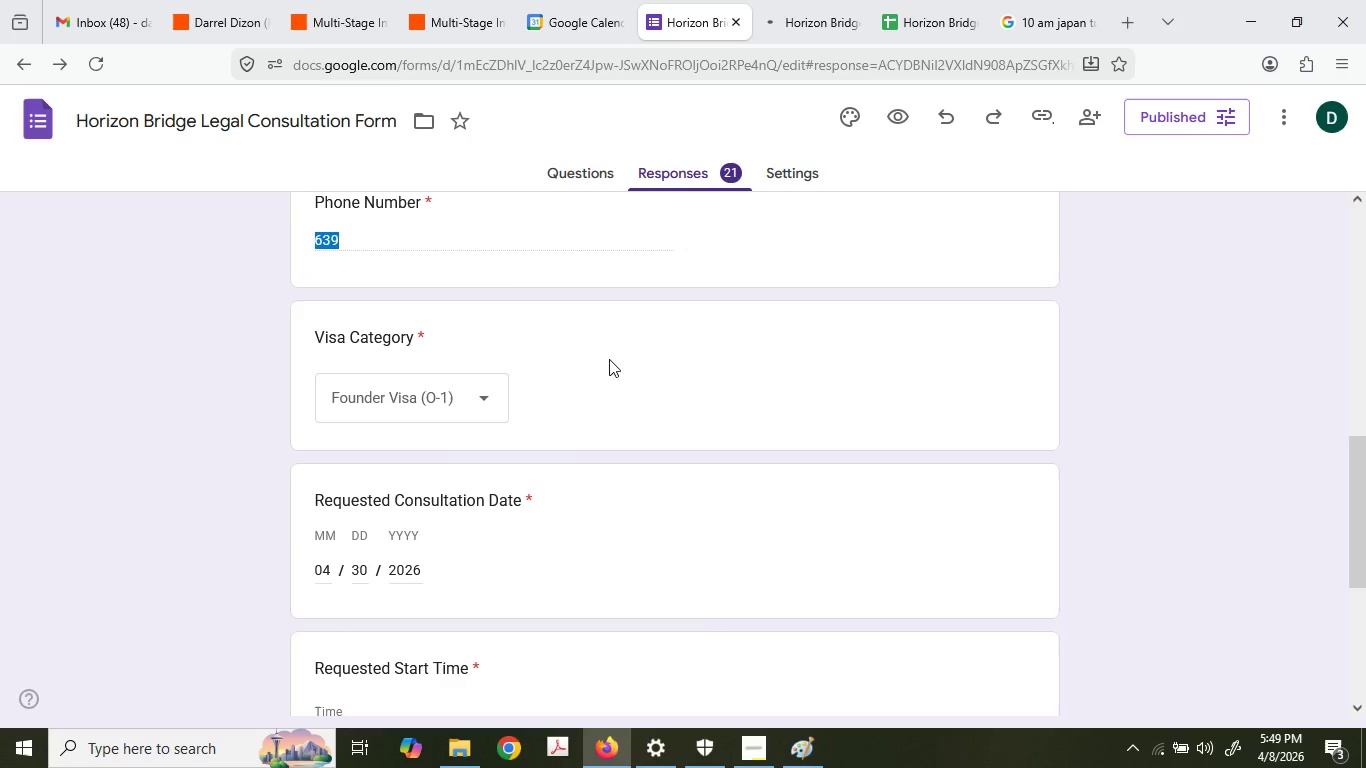 
left_click([486, 381])
 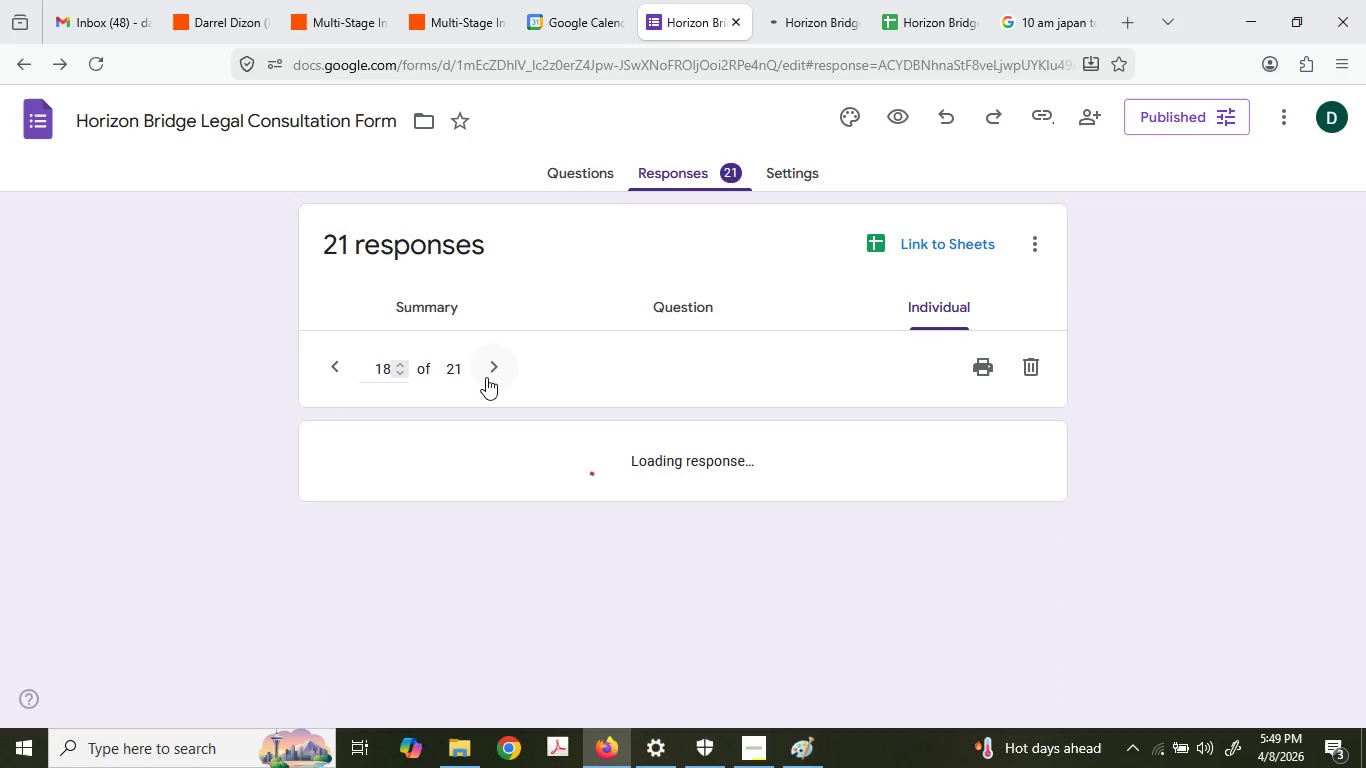 
scroll: coordinate [558, 389], scroll_direction: up, amount: 10.0
 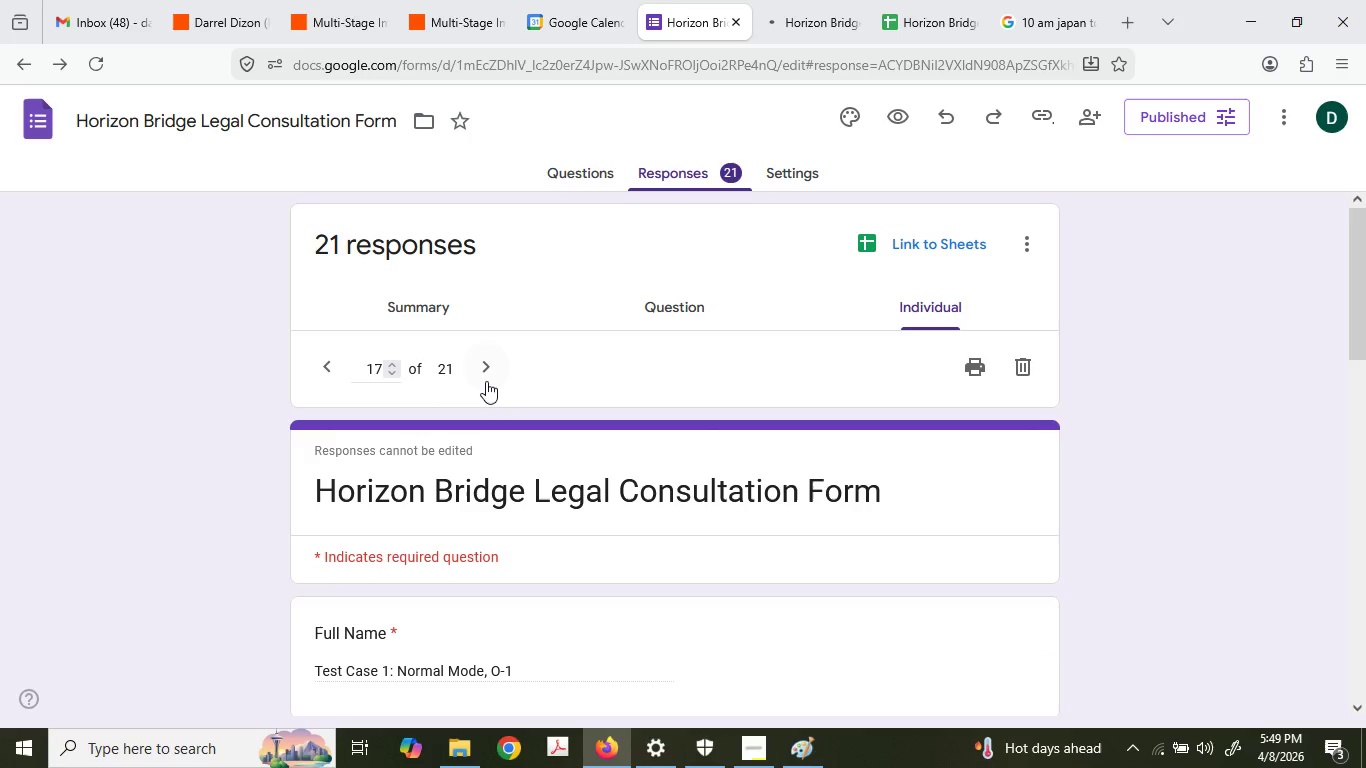 
scroll: coordinate [465, 429], scroll_direction: down, amount: 6.0
 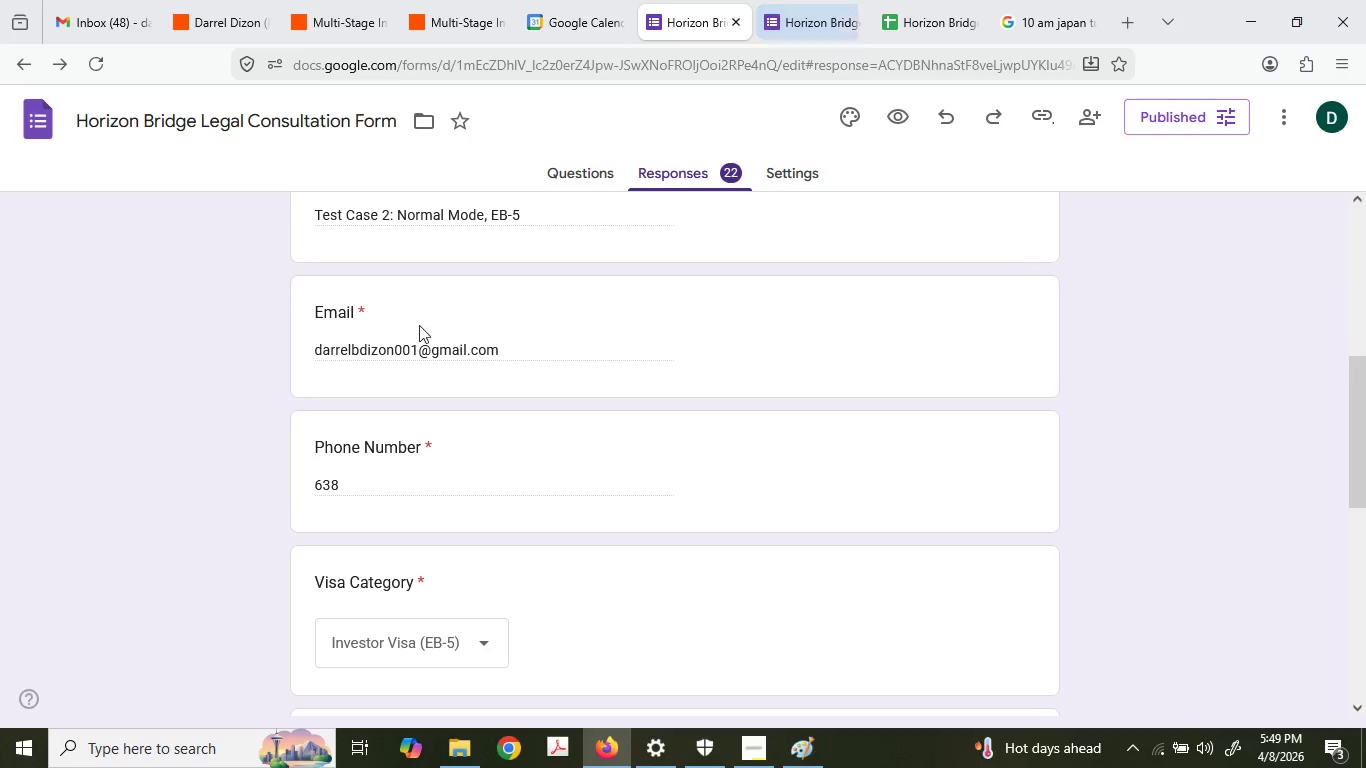 
double_click([416, 445])
 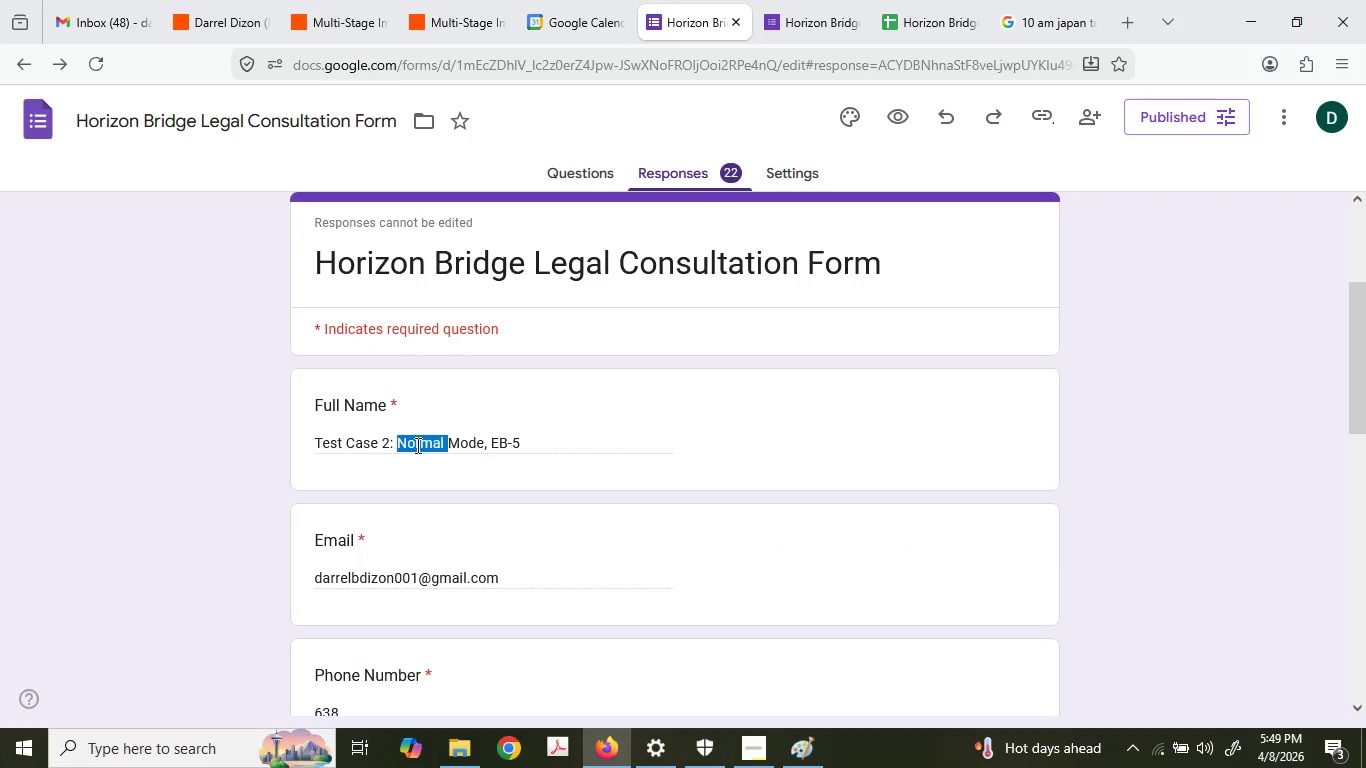 
triple_click([416, 445])
 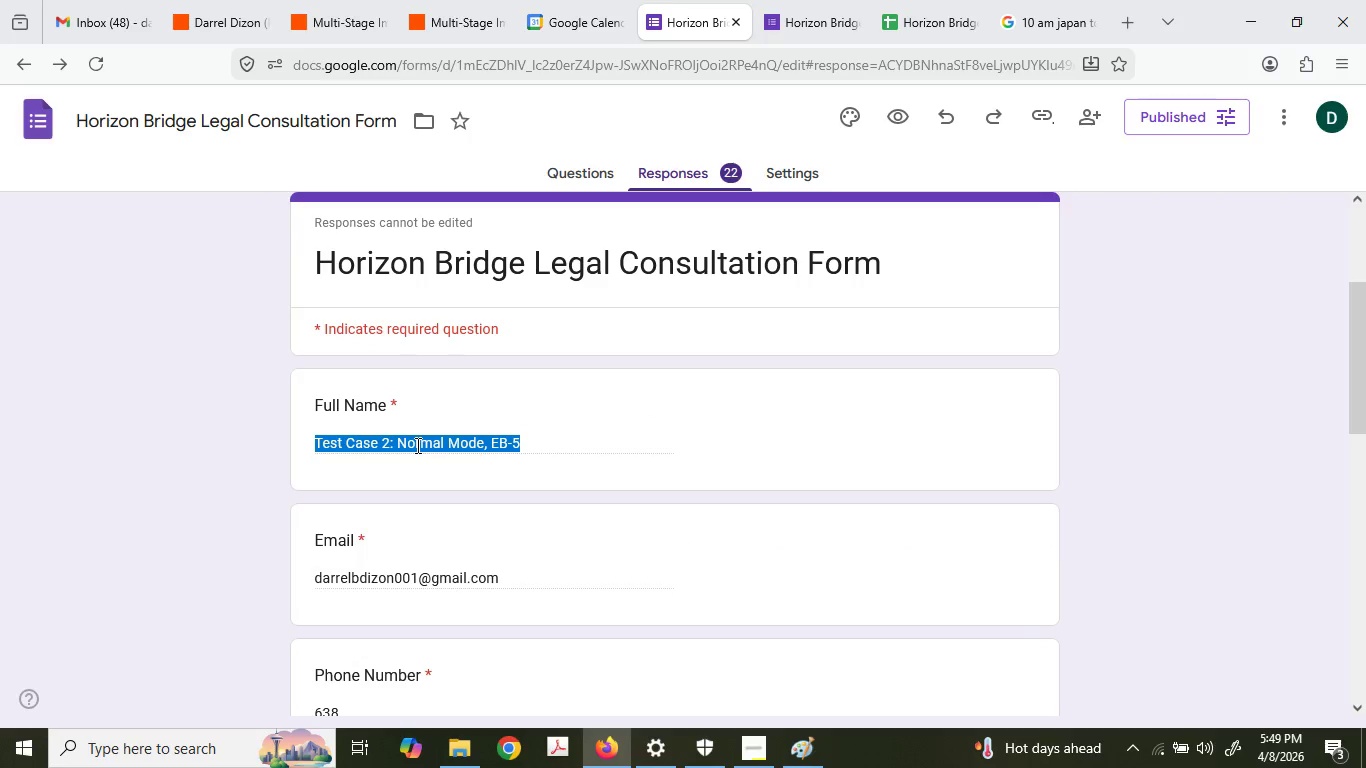 
scroll: coordinate [444, 417], scroll_direction: up, amount: 2.0
 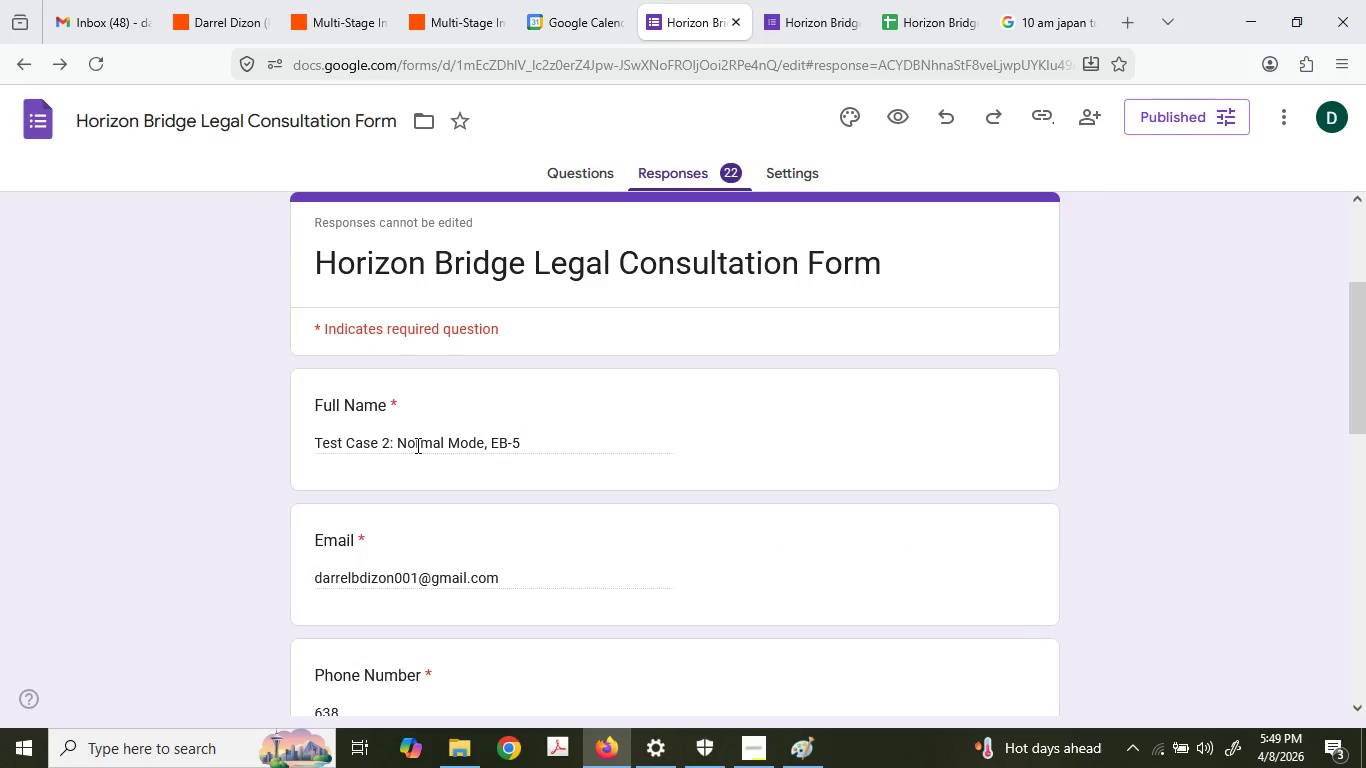 
key(Control+ControlLeft)
 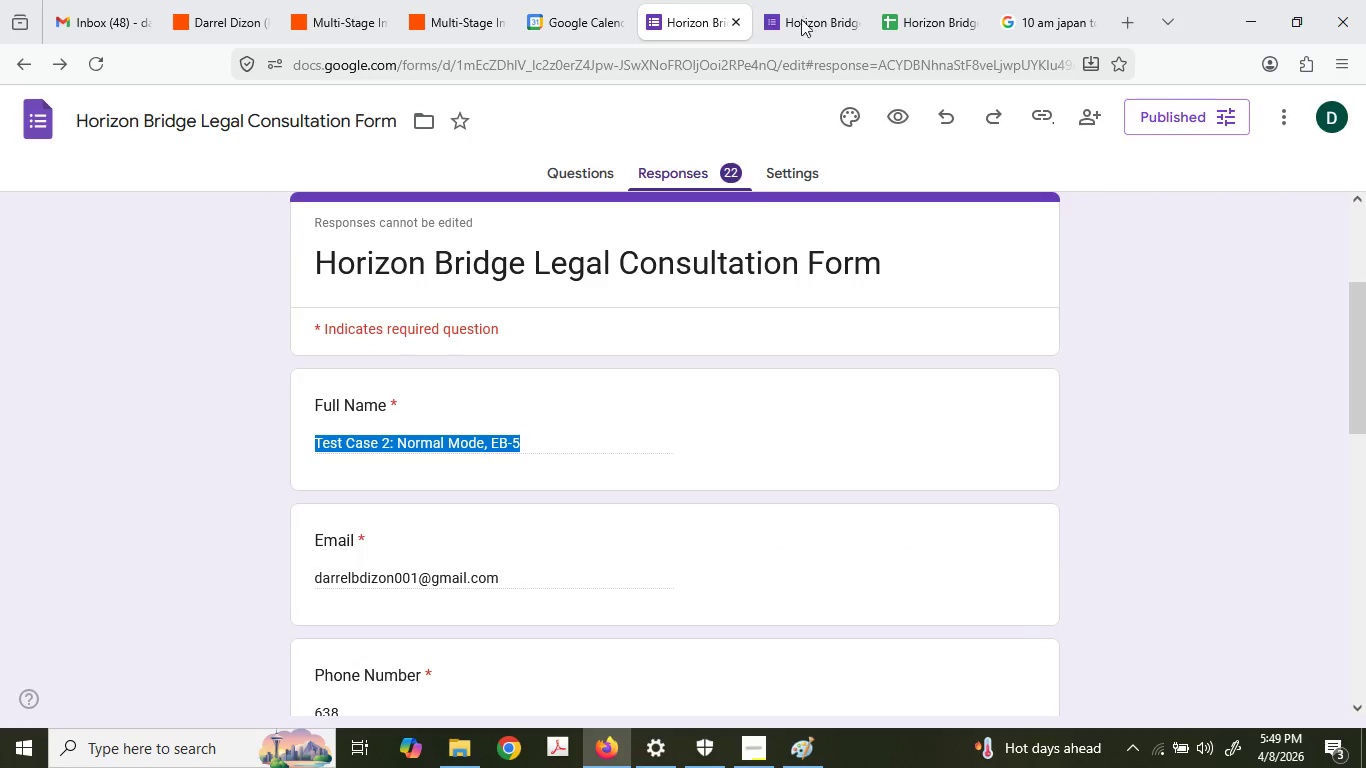 
key(Control+C)
 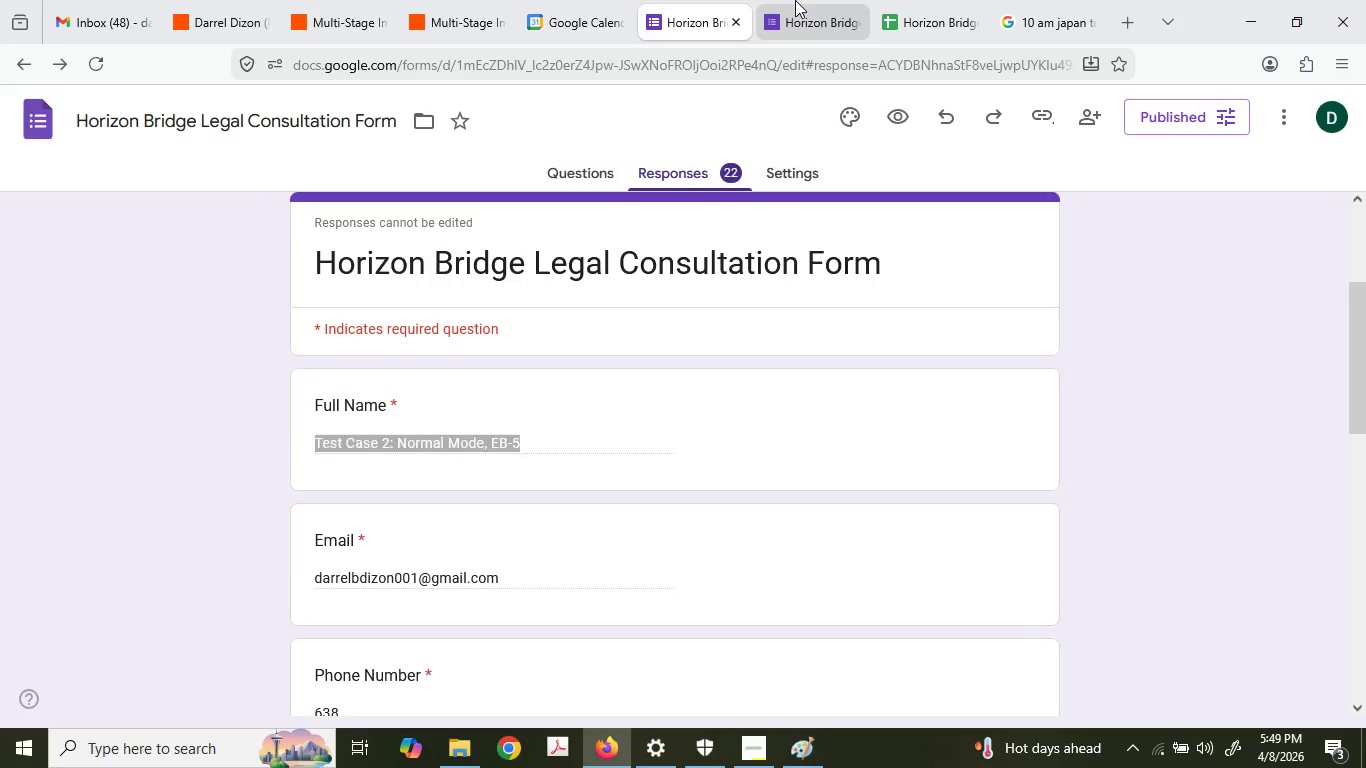 
left_click([795, 0])
 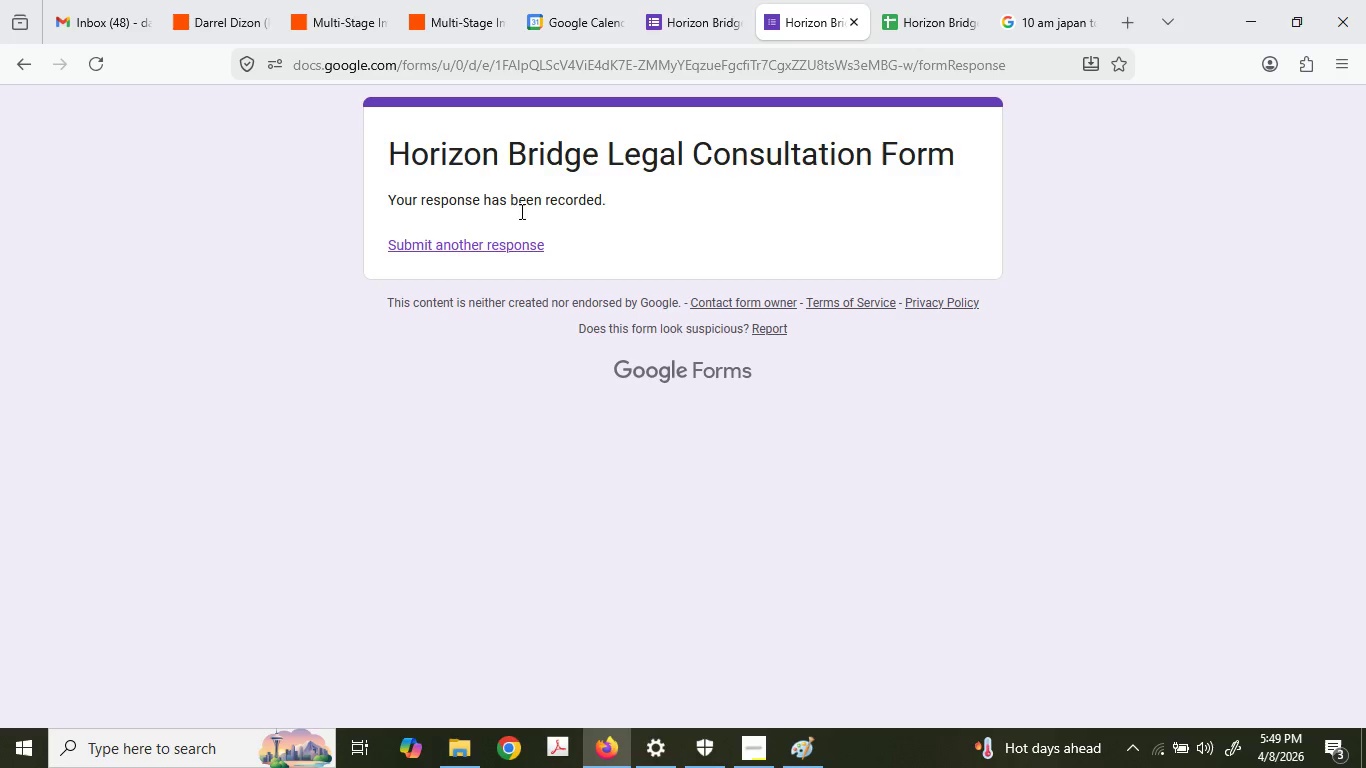 
left_click([500, 249])
 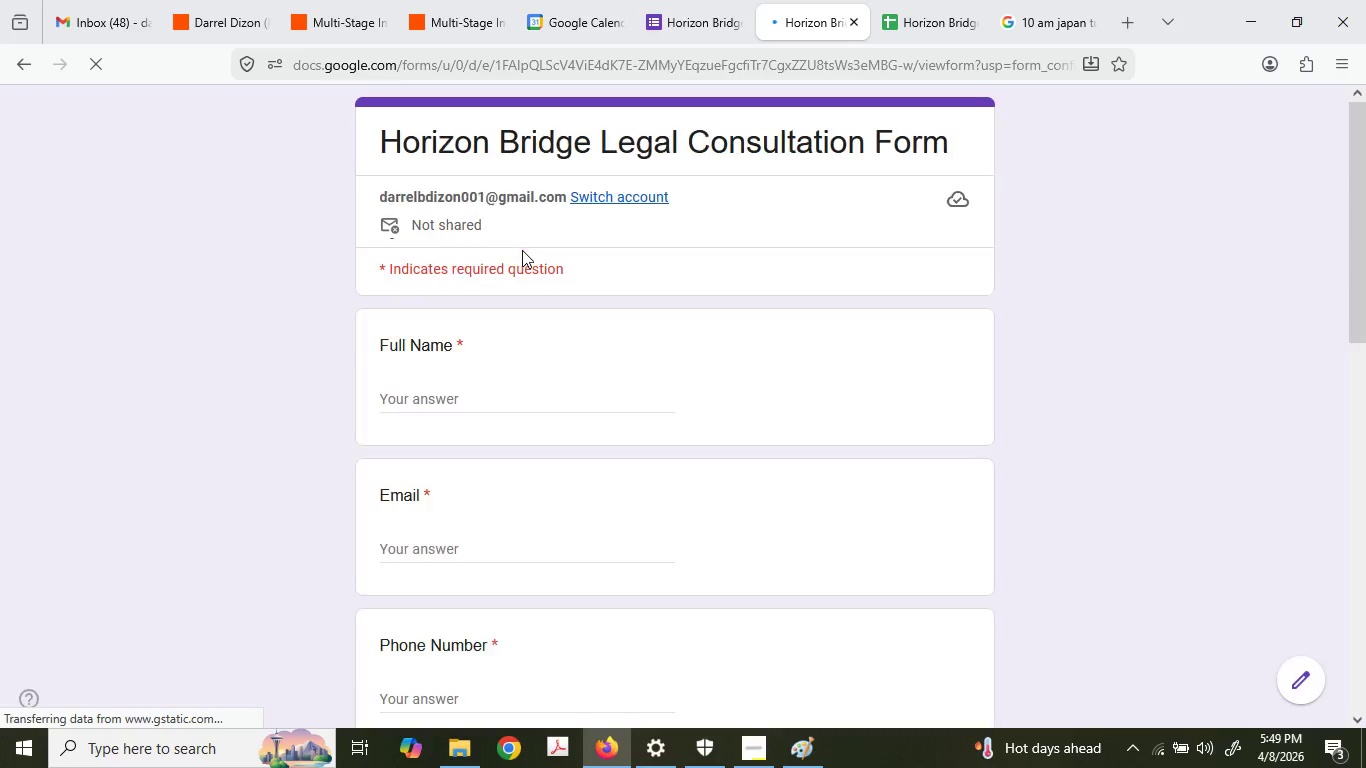 
left_click([466, 403])
 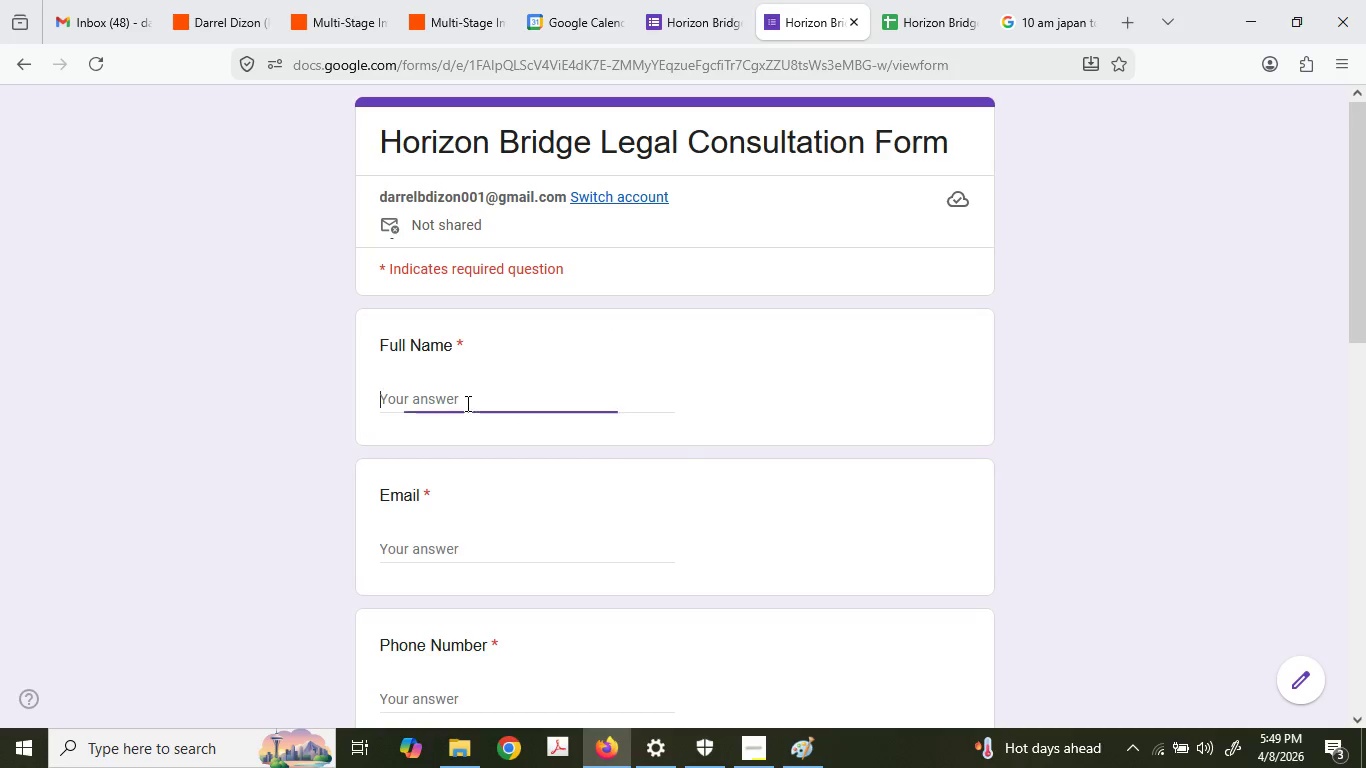 
key(Control+ControlLeft)
 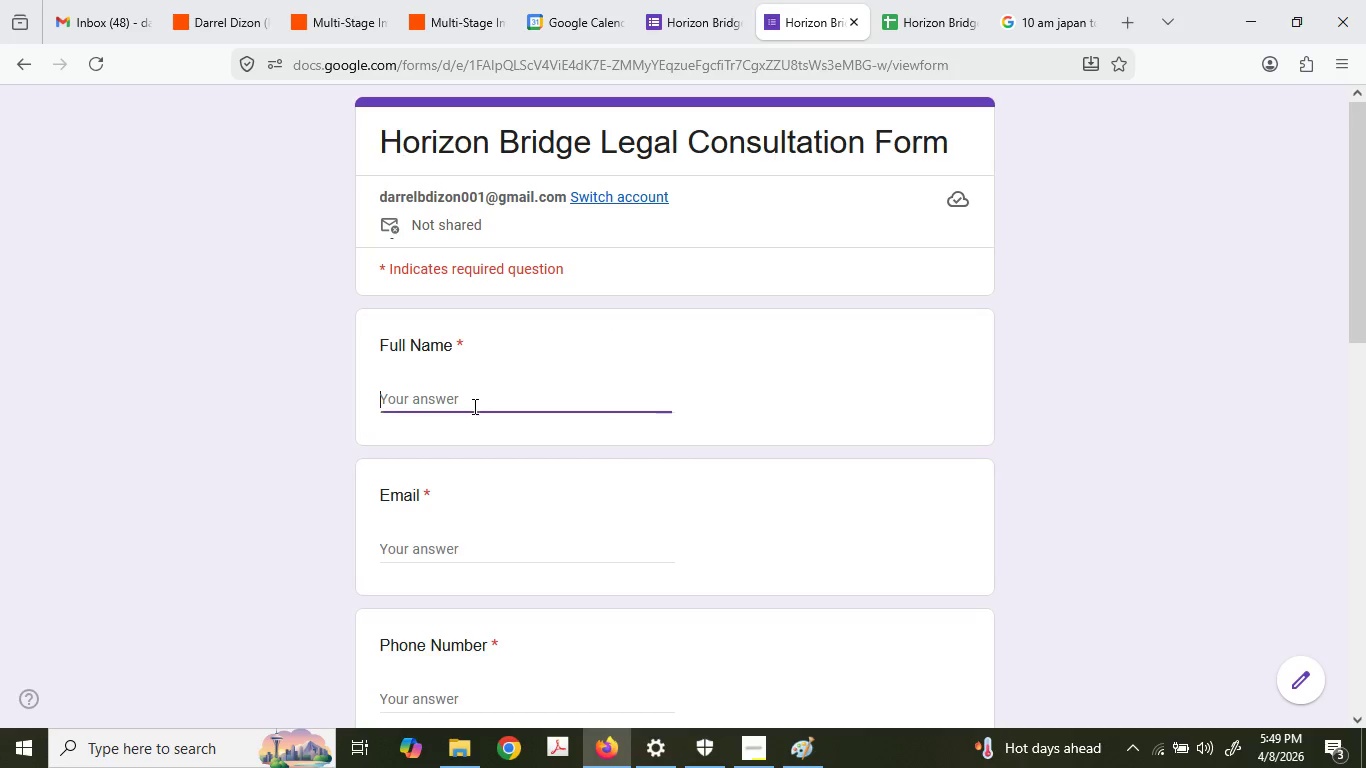 
key(Control+V)
 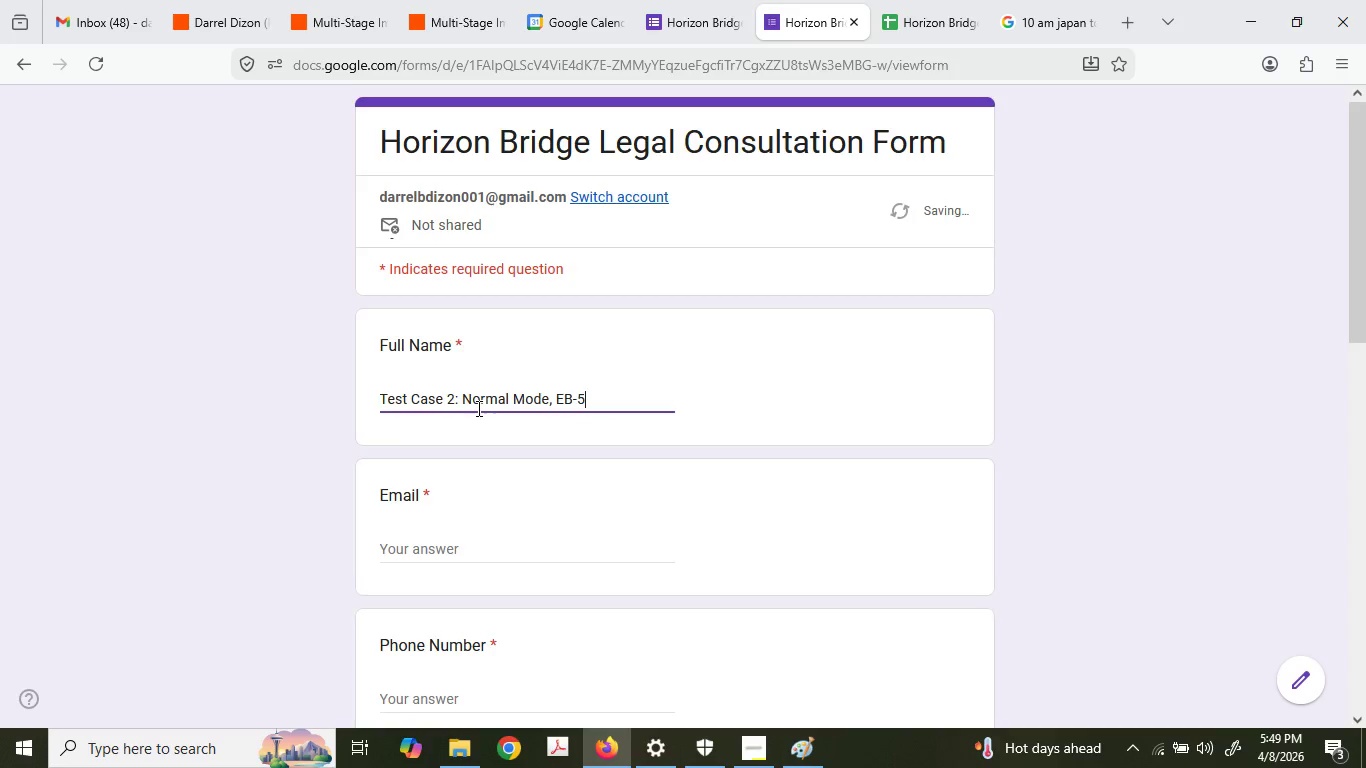 
scroll: coordinate [477, 408], scroll_direction: down, amount: 2.0
 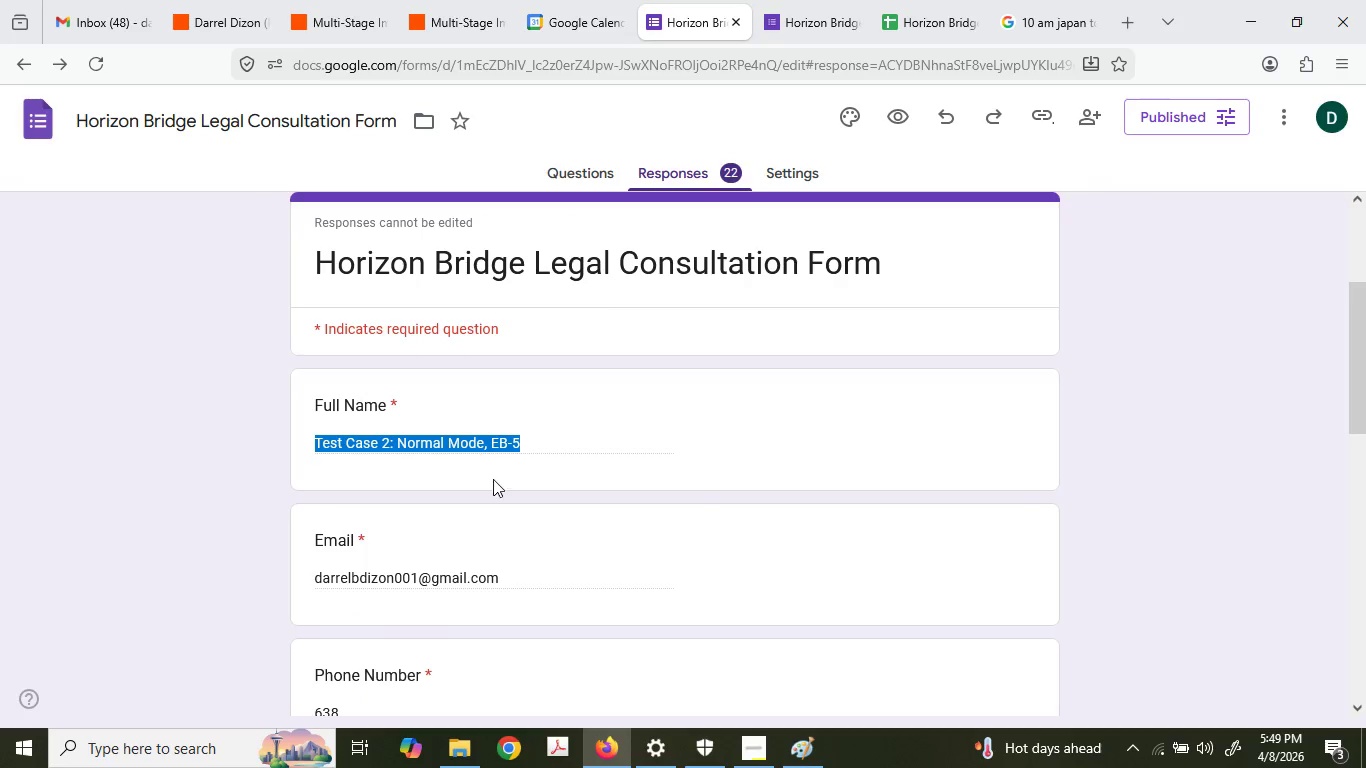 
double_click([400, 335])
 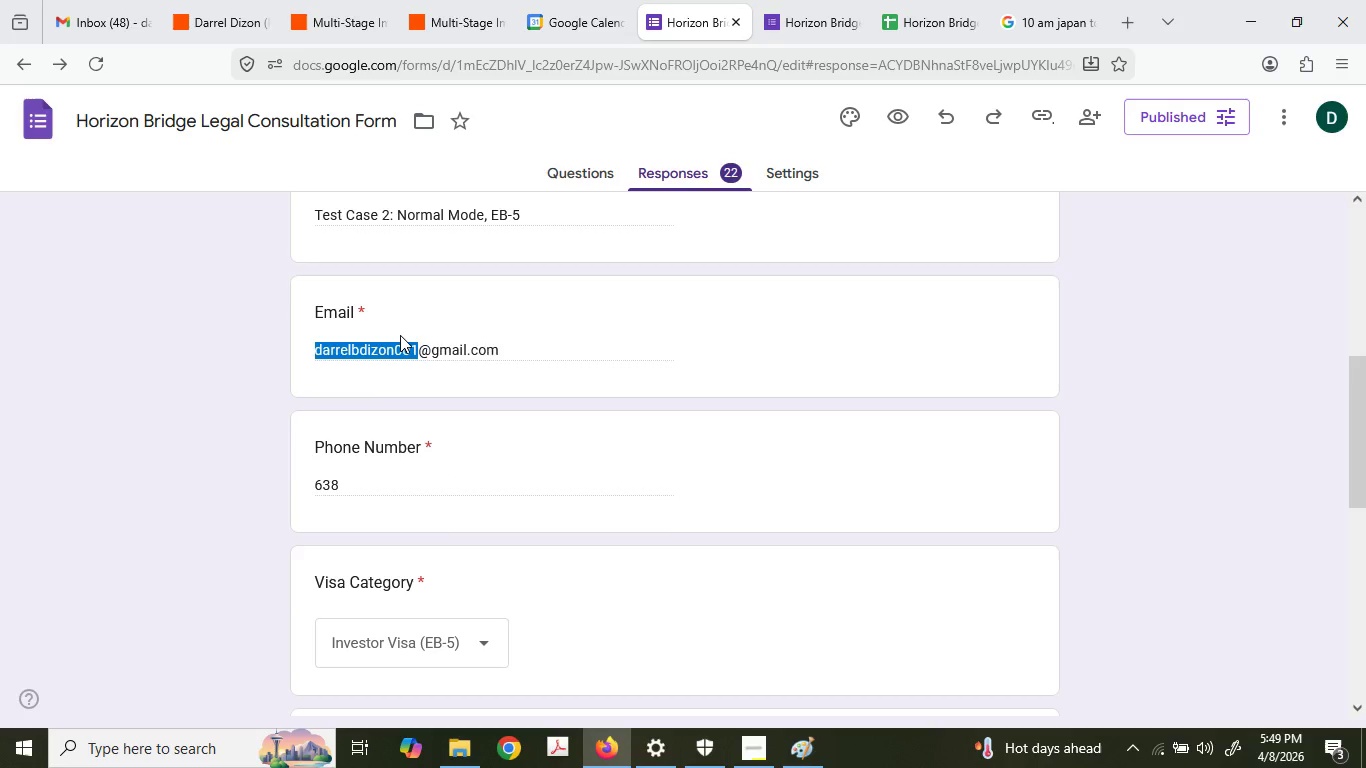 
triple_click([400, 335])
 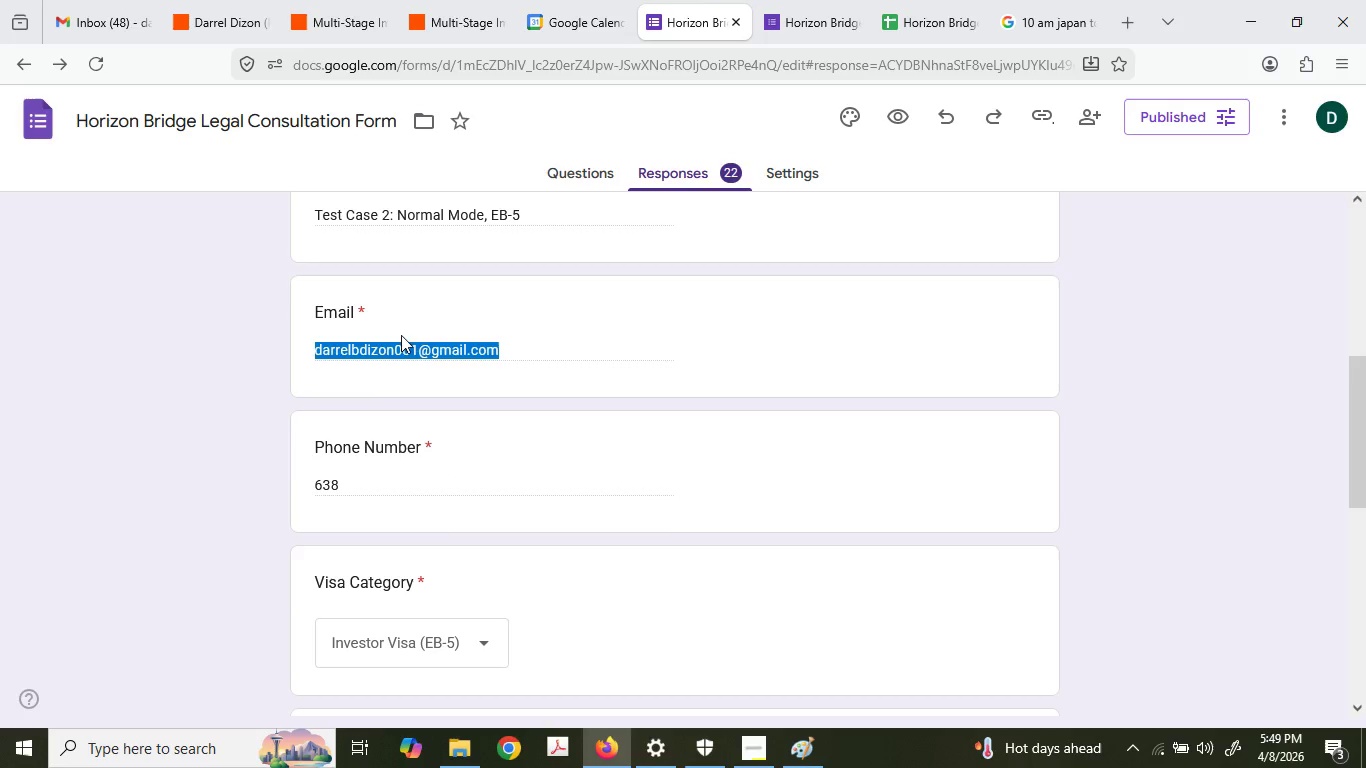 
key(Control+ControlLeft)
 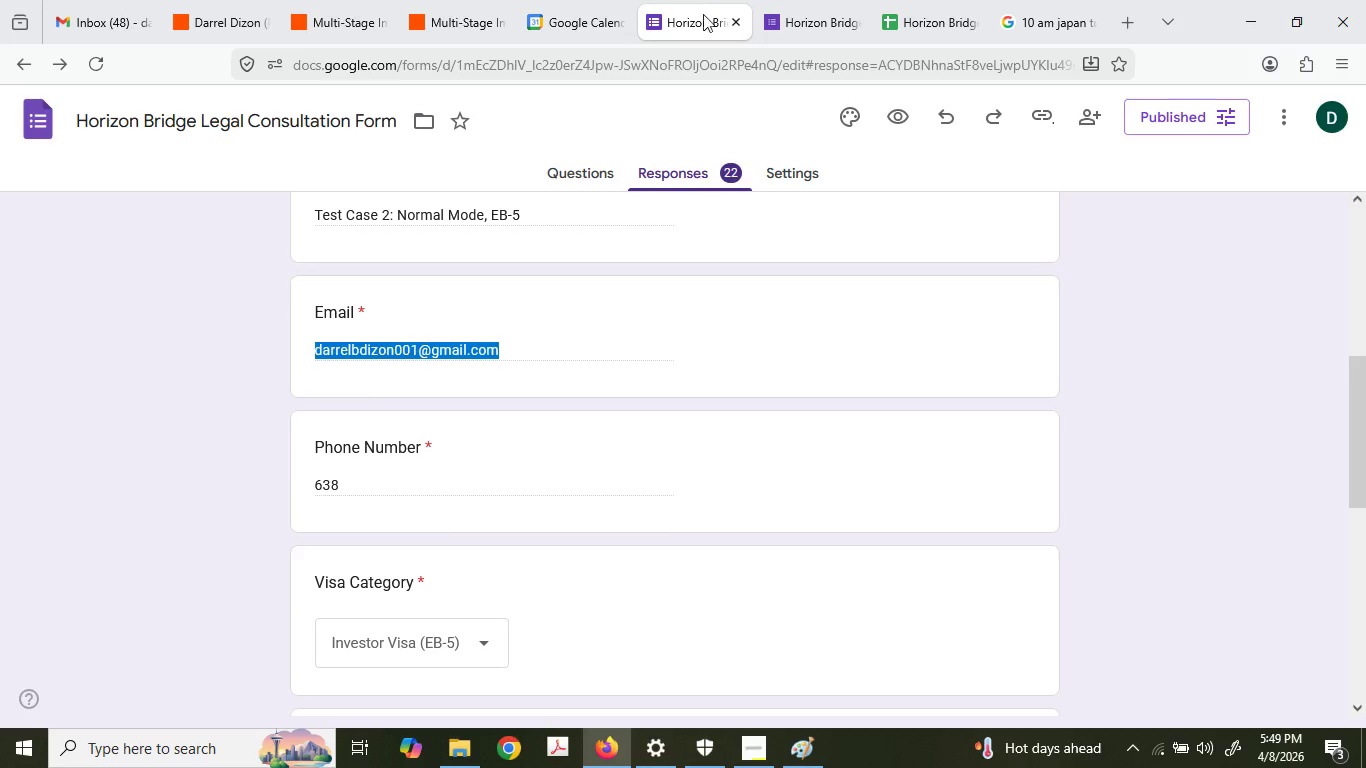 
key(Control+C)
 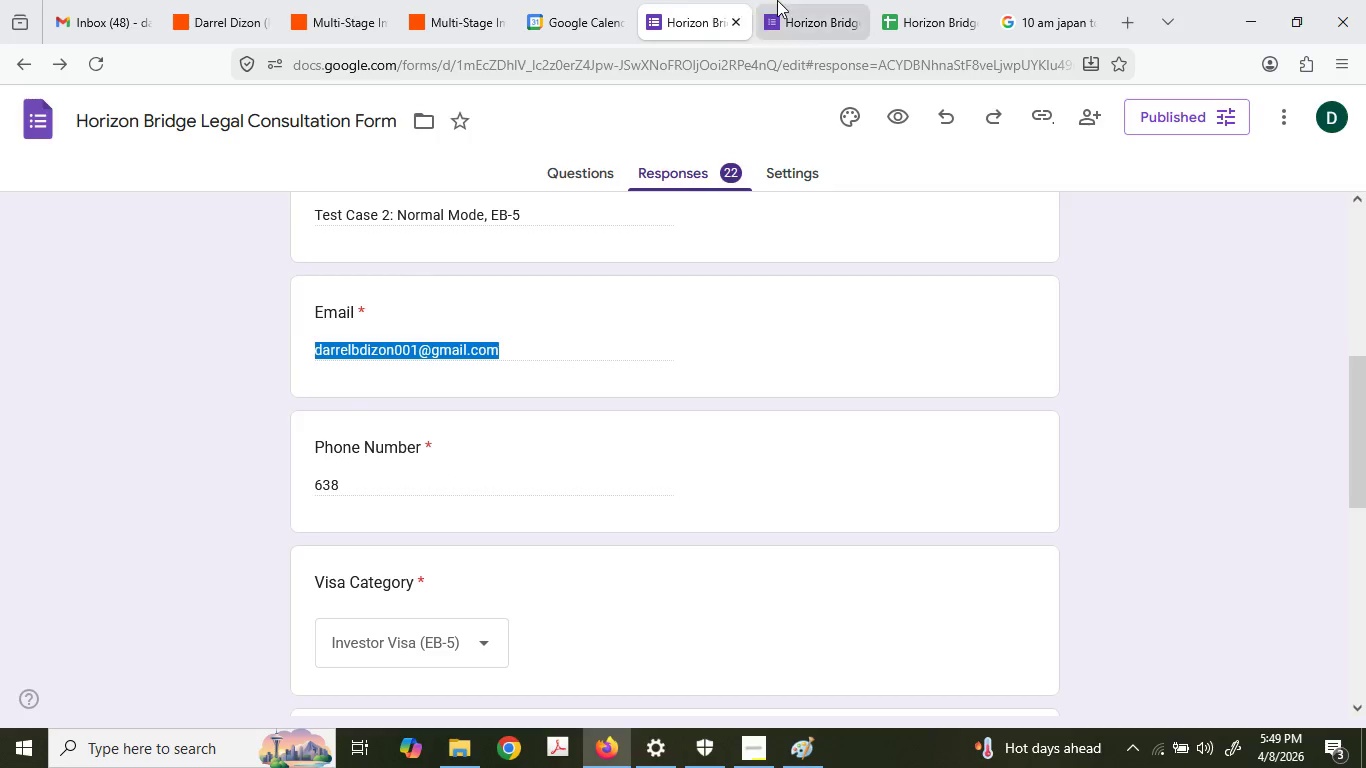 
scroll: coordinate [496, 496], scroll_direction: down, amount: 2.0
 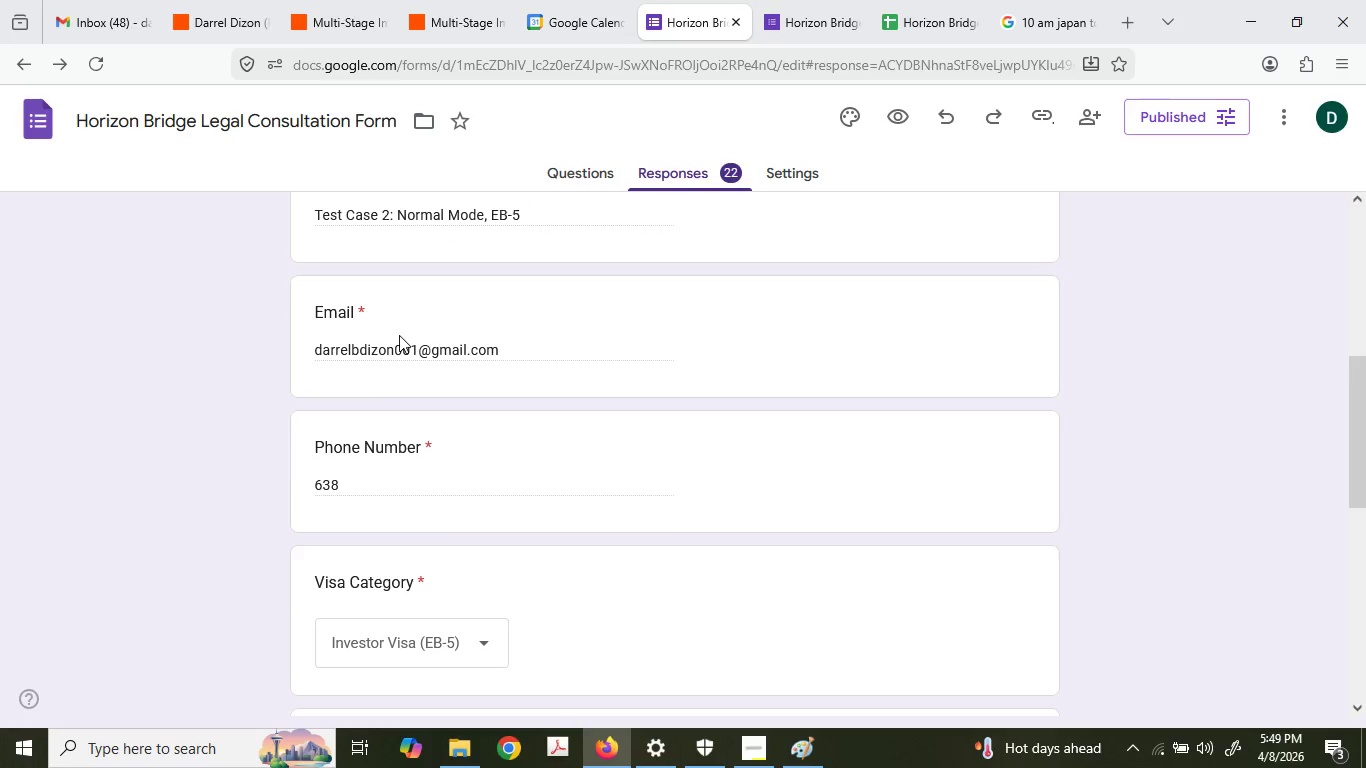 
left_click([777, 0])
 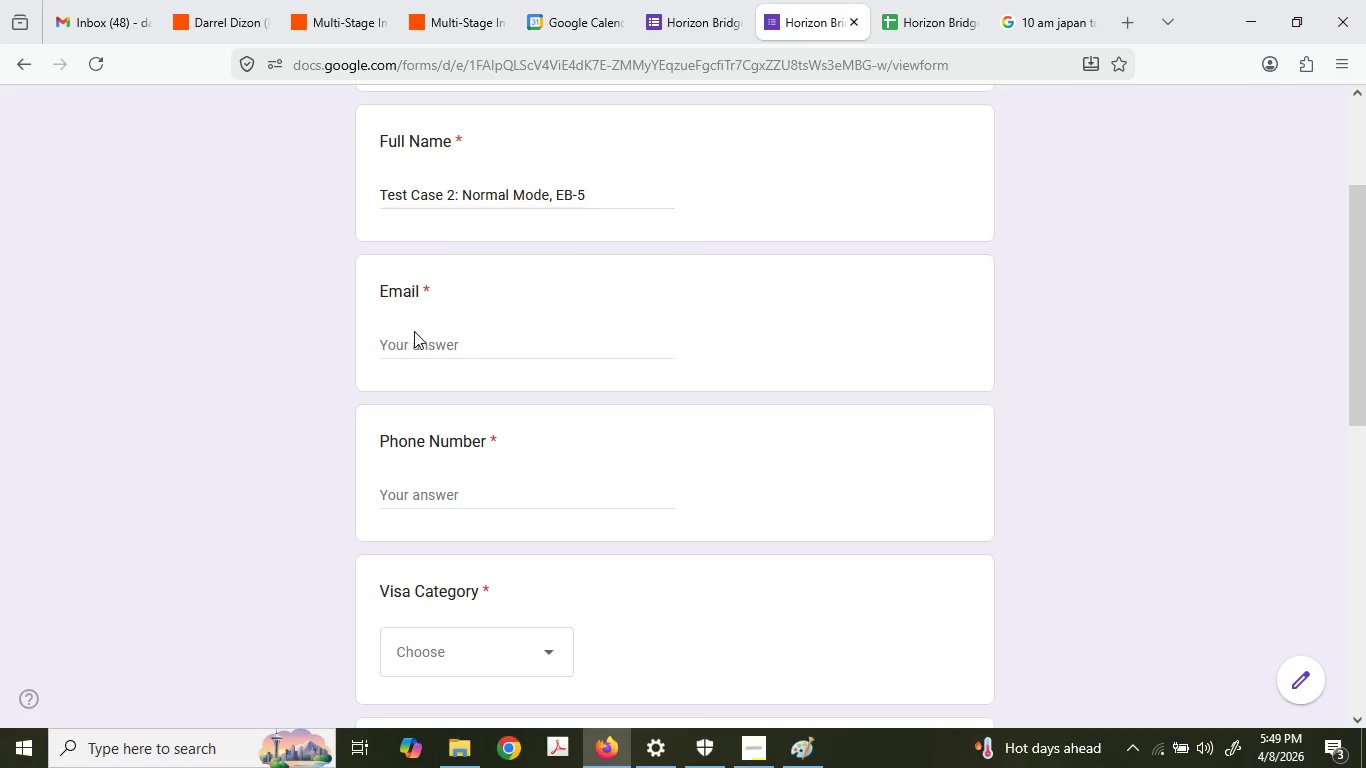 
triple_click([425, 348])
 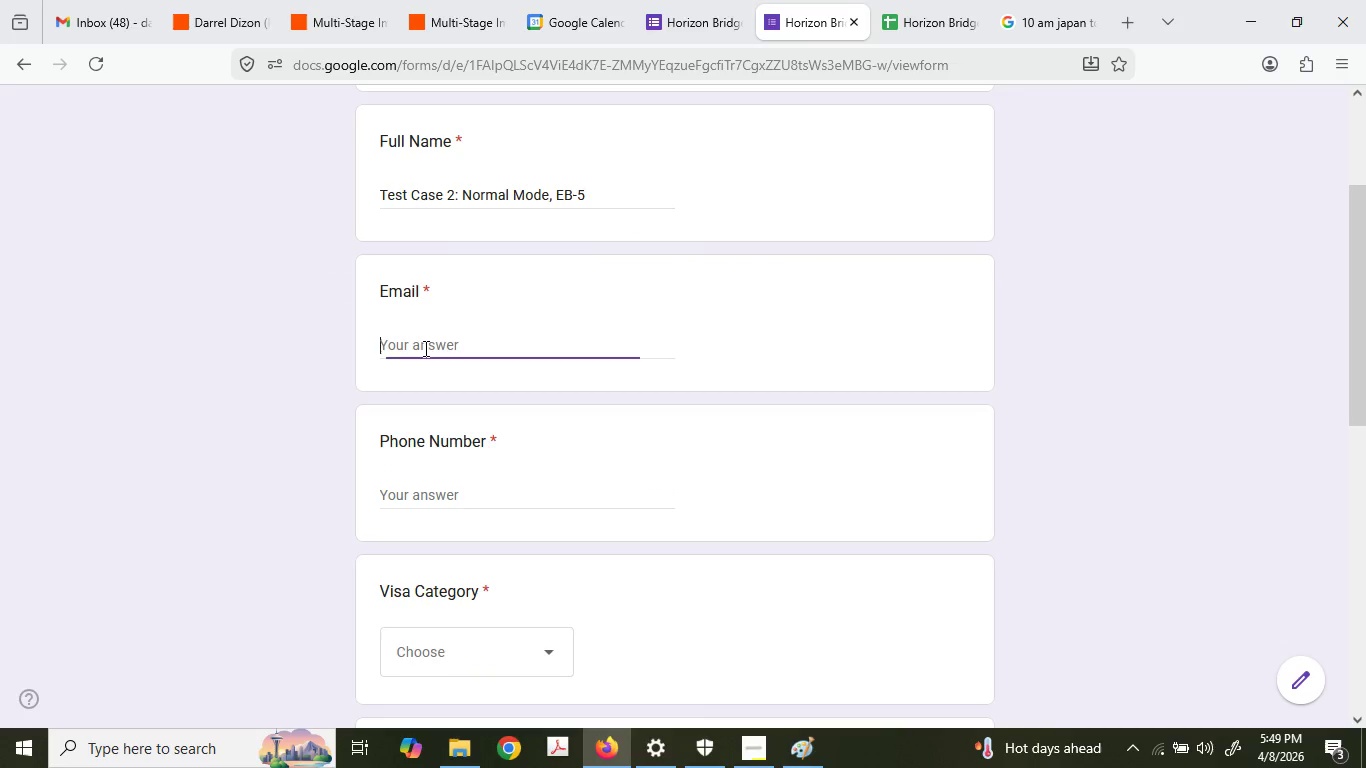 
key(Control+ControlLeft)
 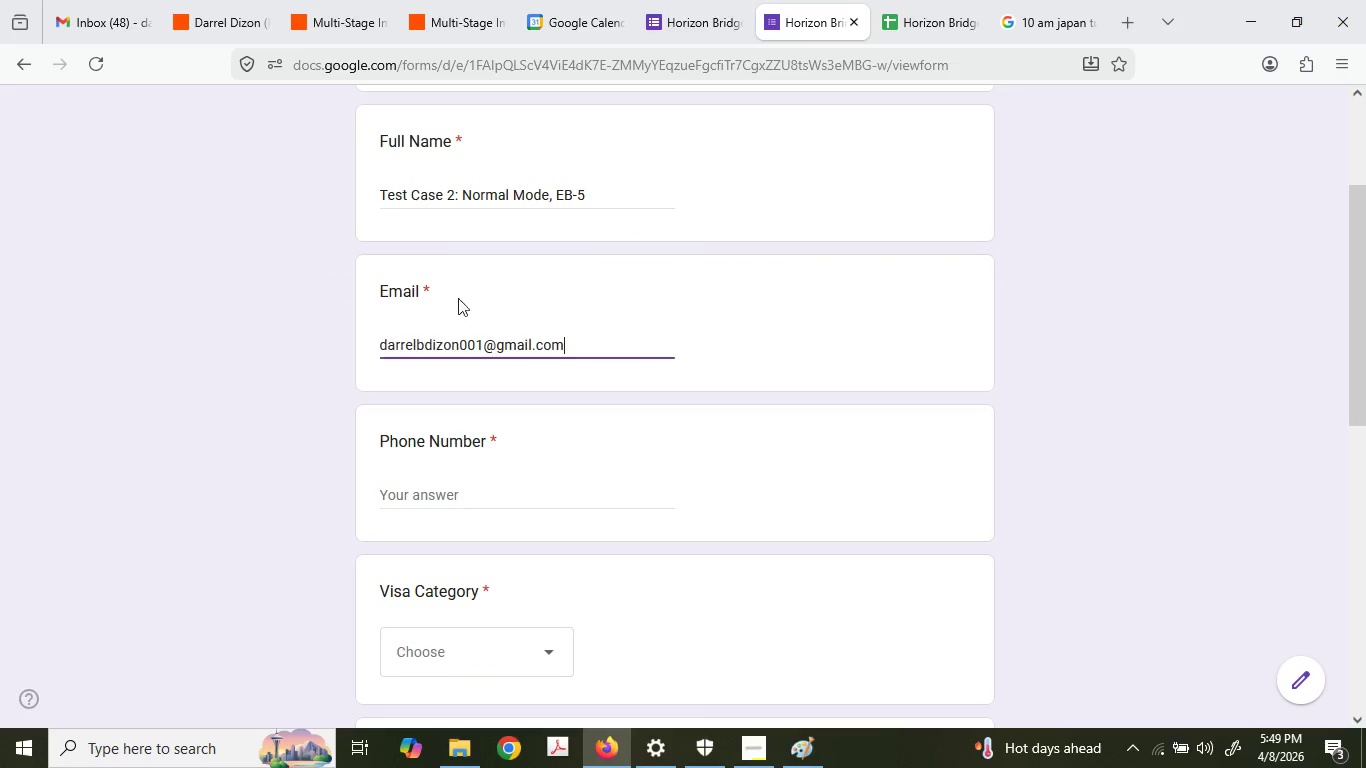 
key(Control+V)
 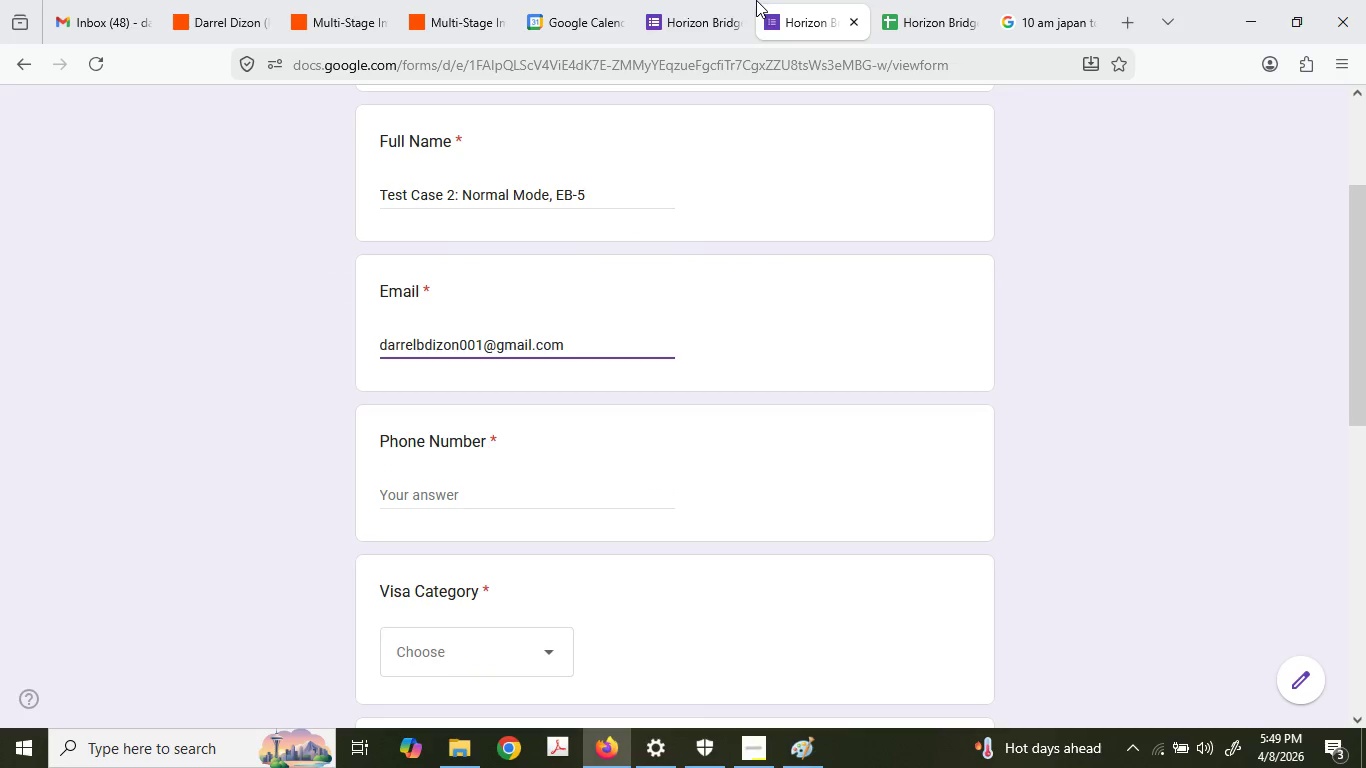 
left_click([740, 0])
 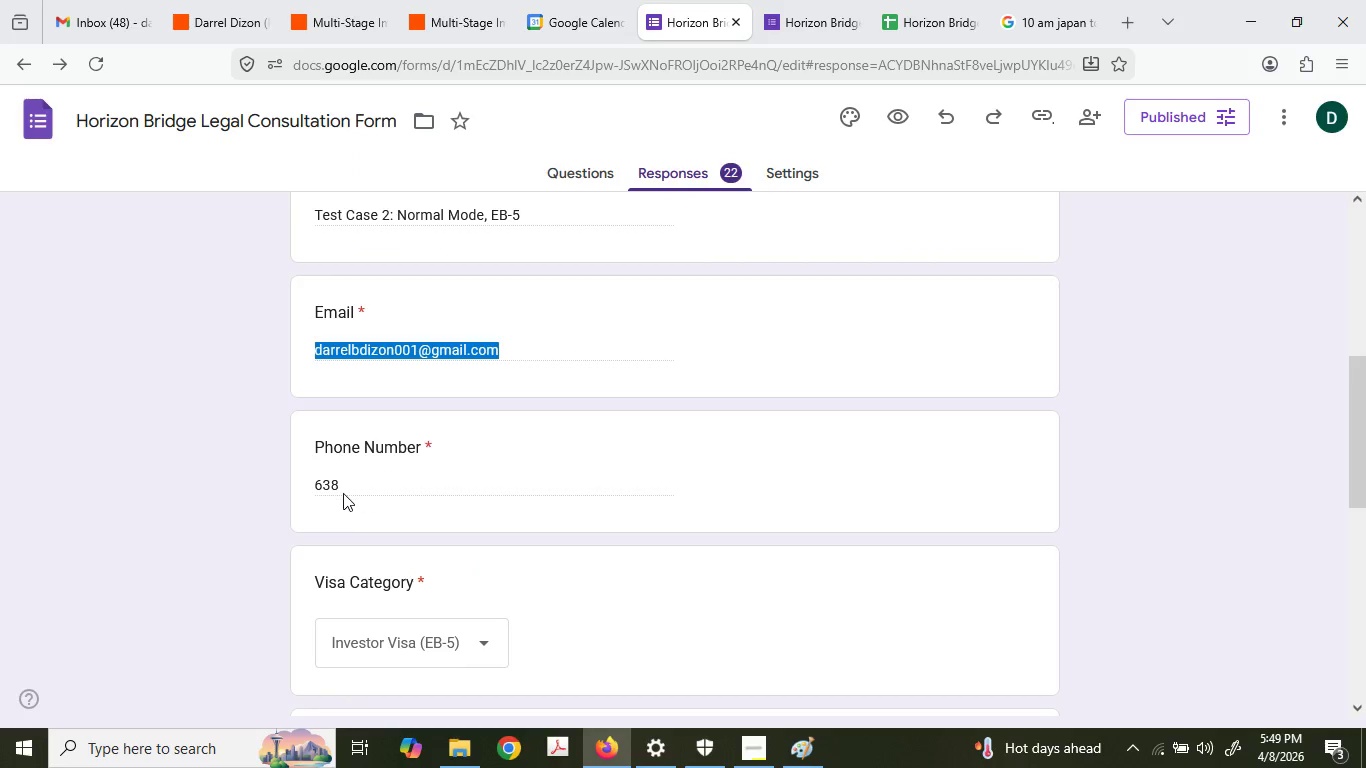 
double_click([341, 492])
 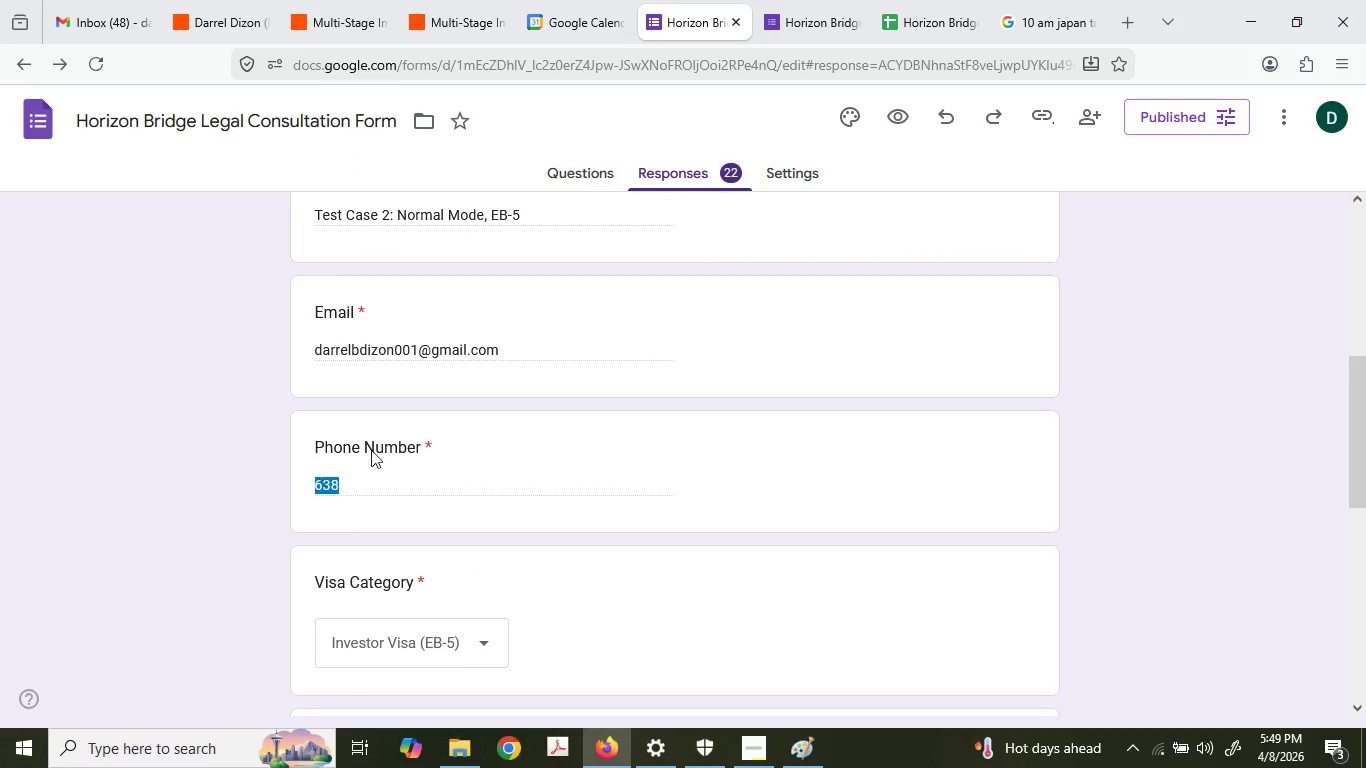 
key(Control+ControlLeft)
 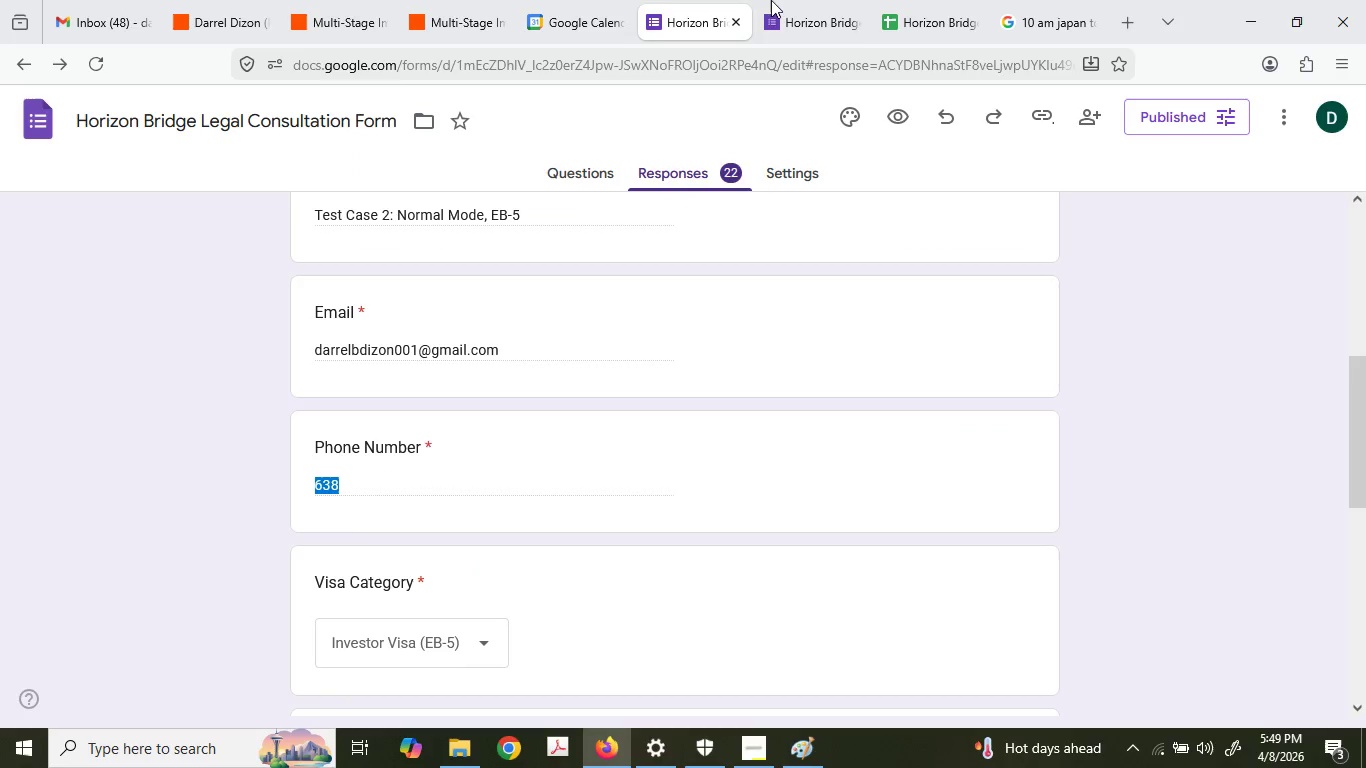 
key(Control+C)
 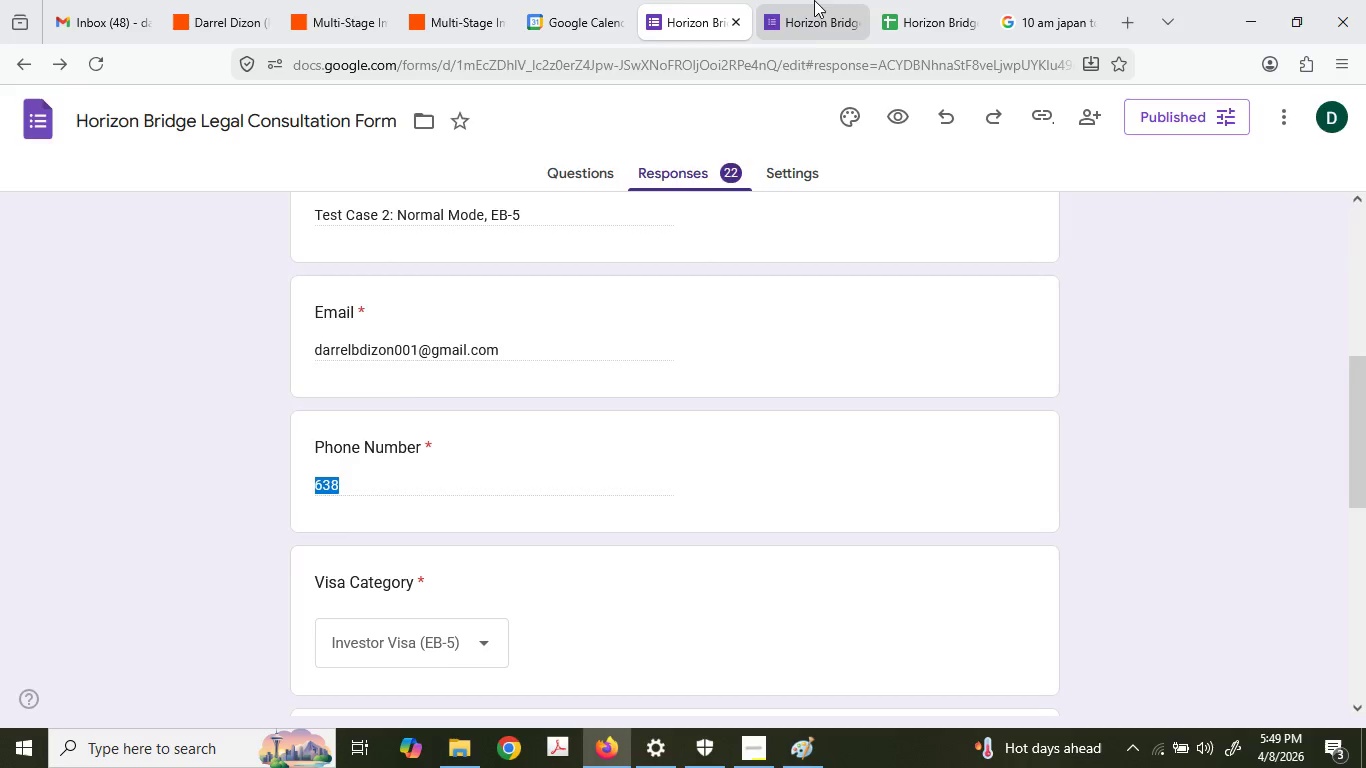 
left_click([814, 0])
 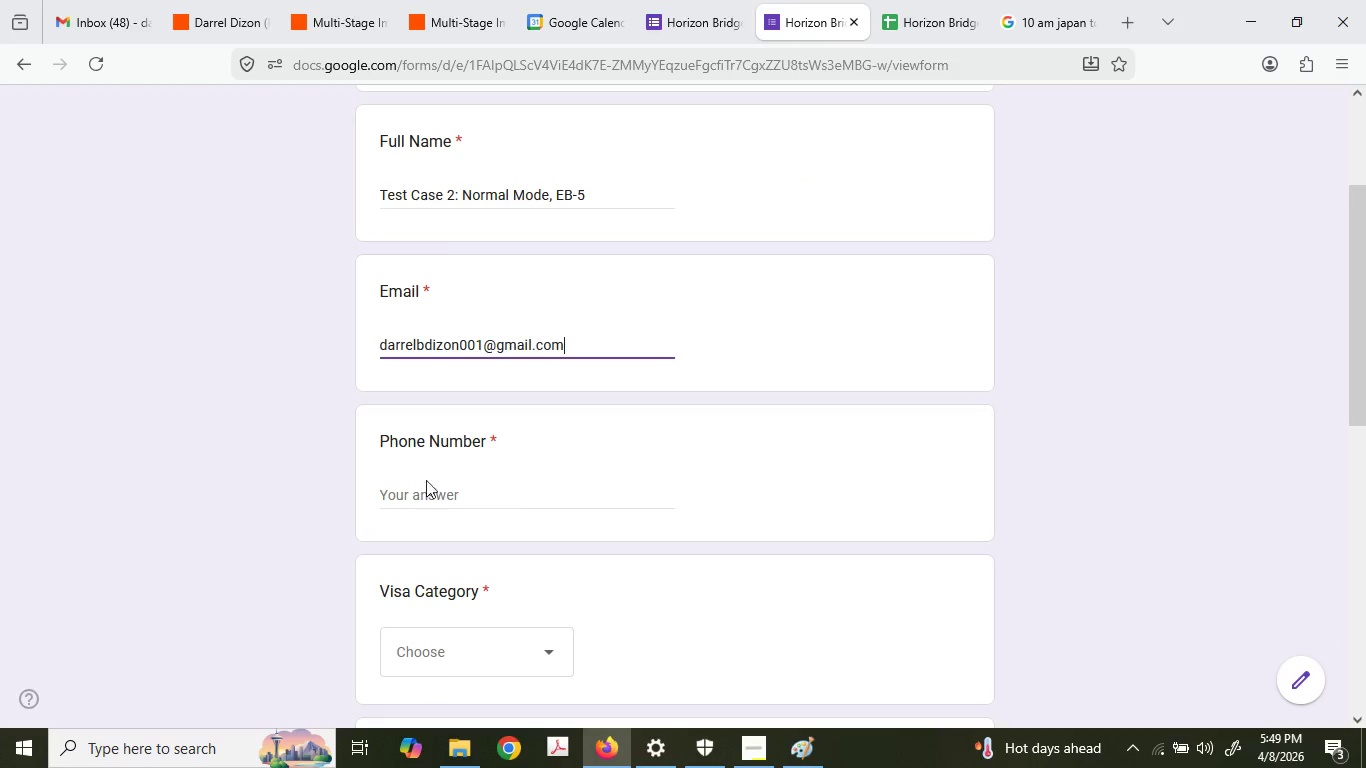 
left_click([421, 484])
 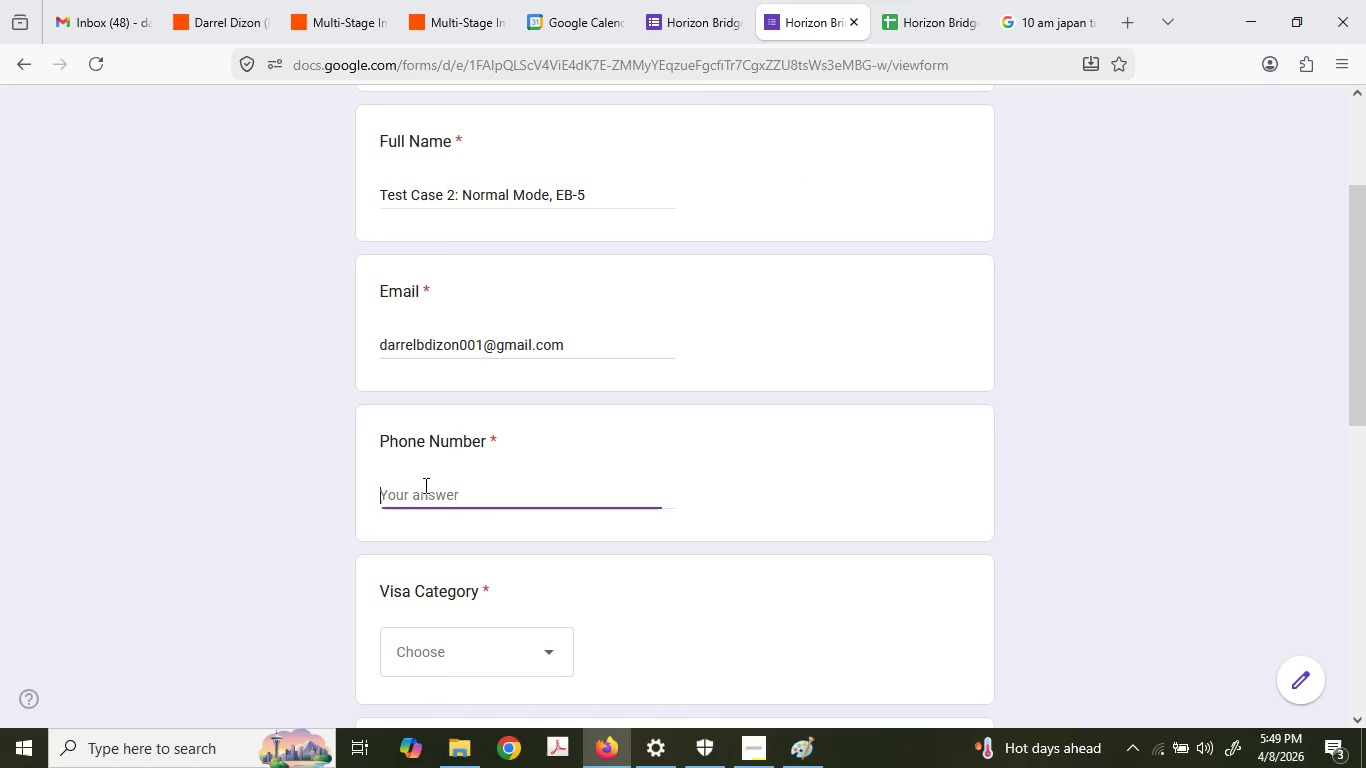 
key(Control+ControlLeft)
 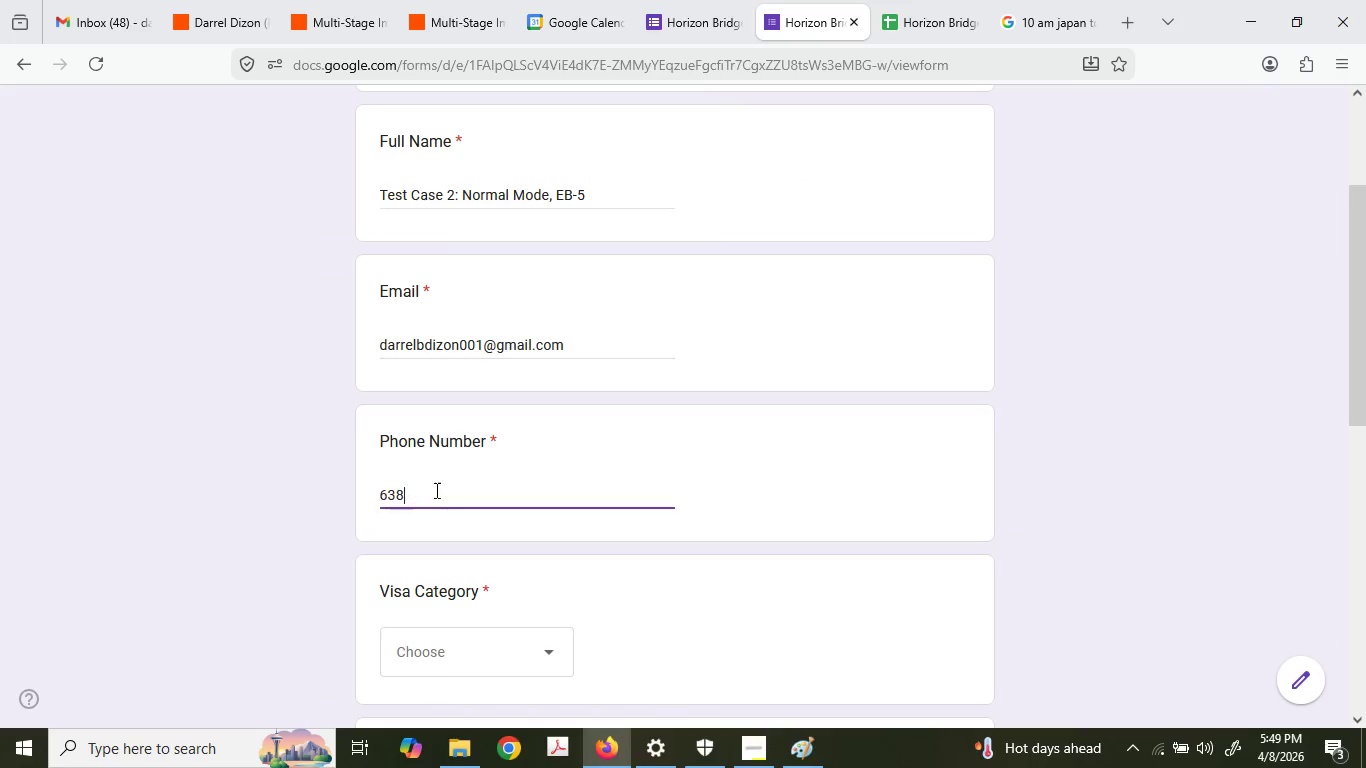 
key(Control+V)
 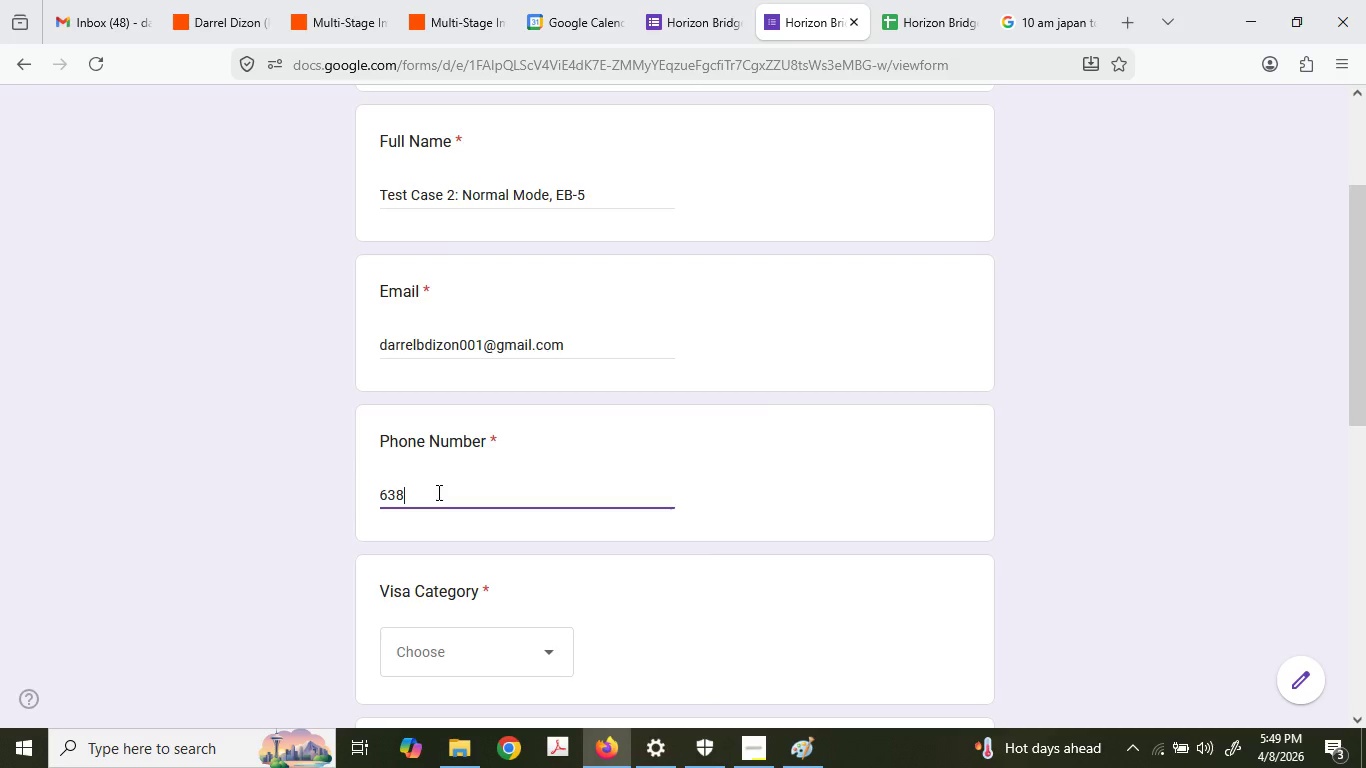 
double_click([476, 435])
 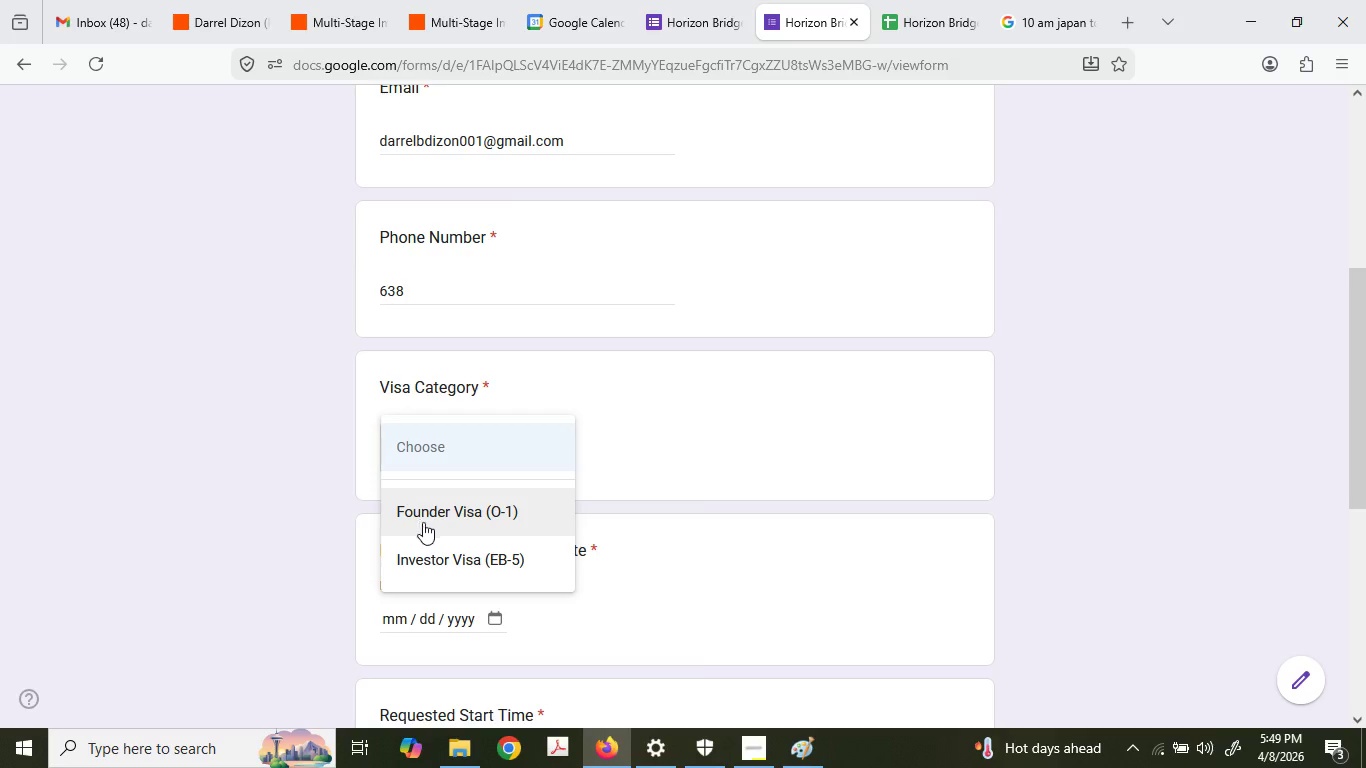 
scroll: coordinate [437, 492], scroll_direction: down, amount: 2.0
 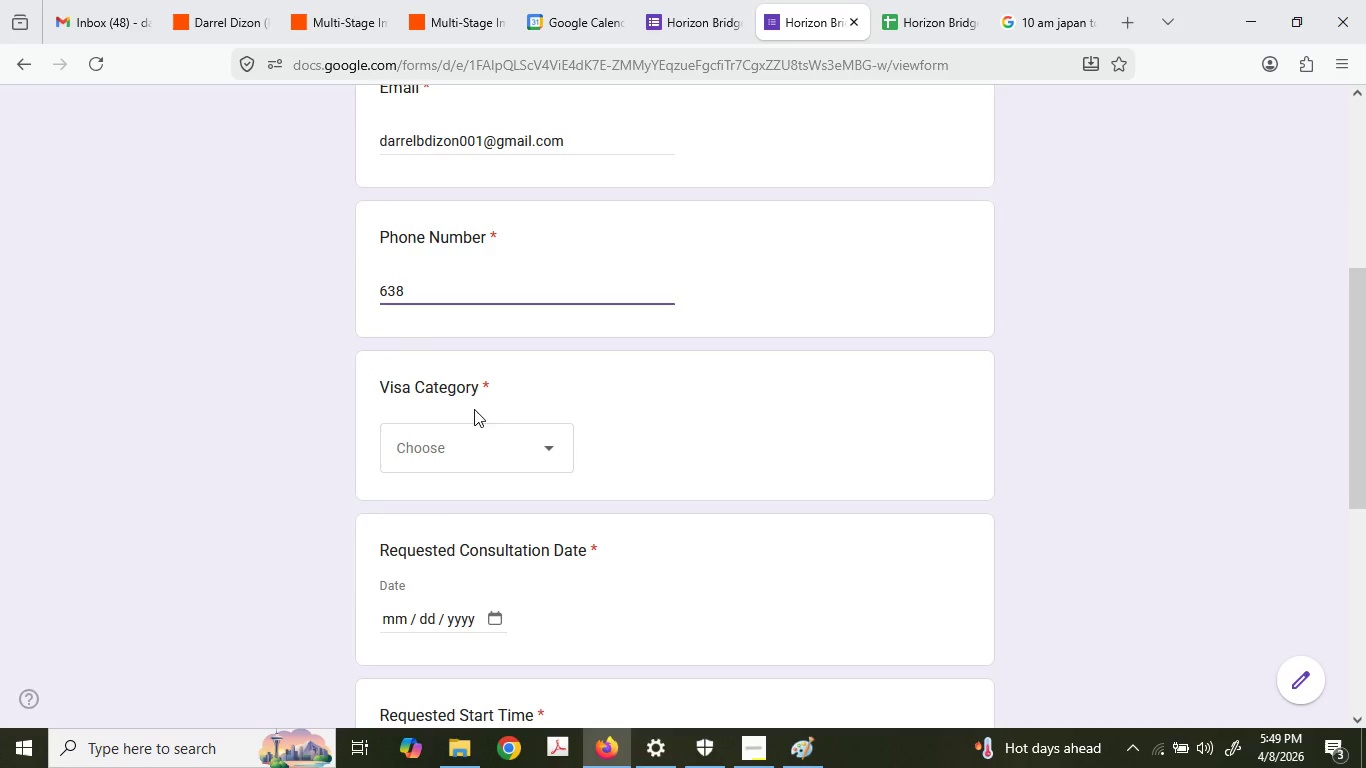 
left_click([437, 551])
 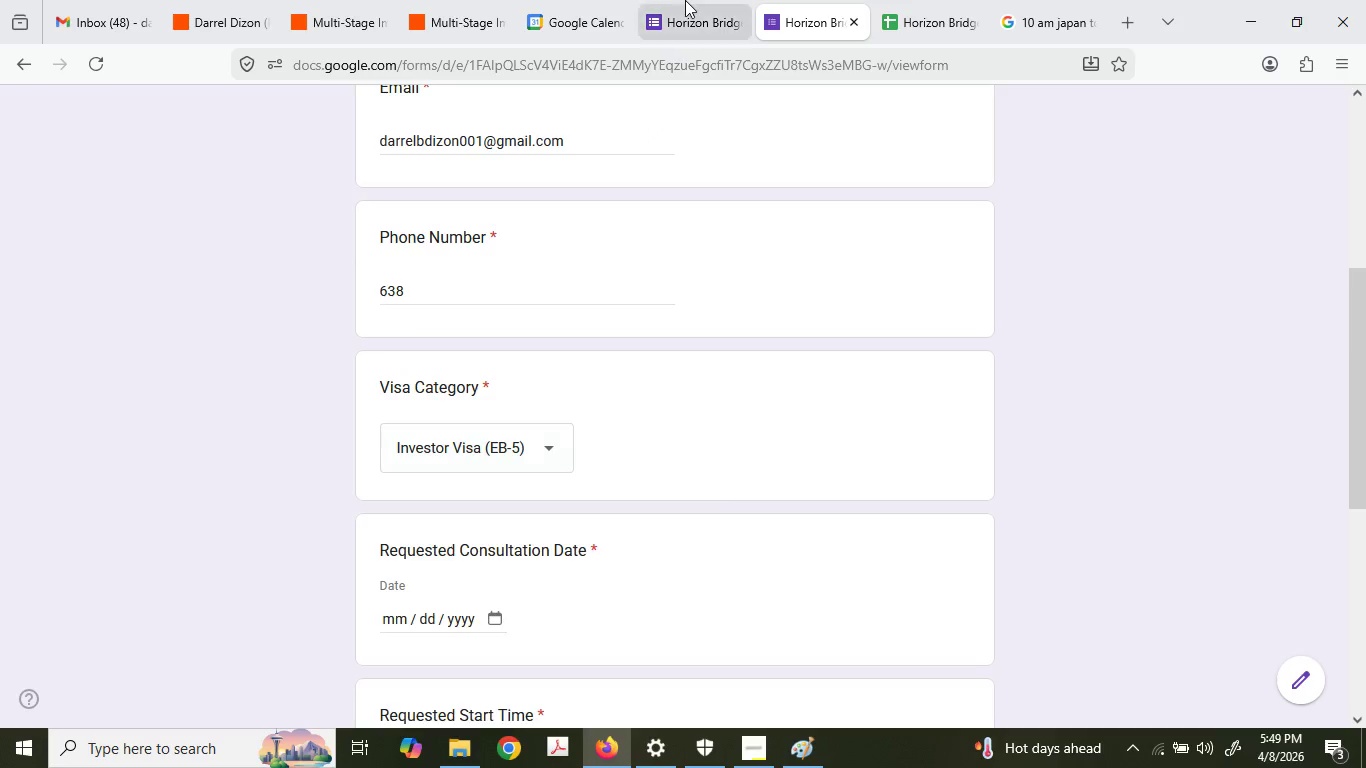 
left_click([688, 0])
 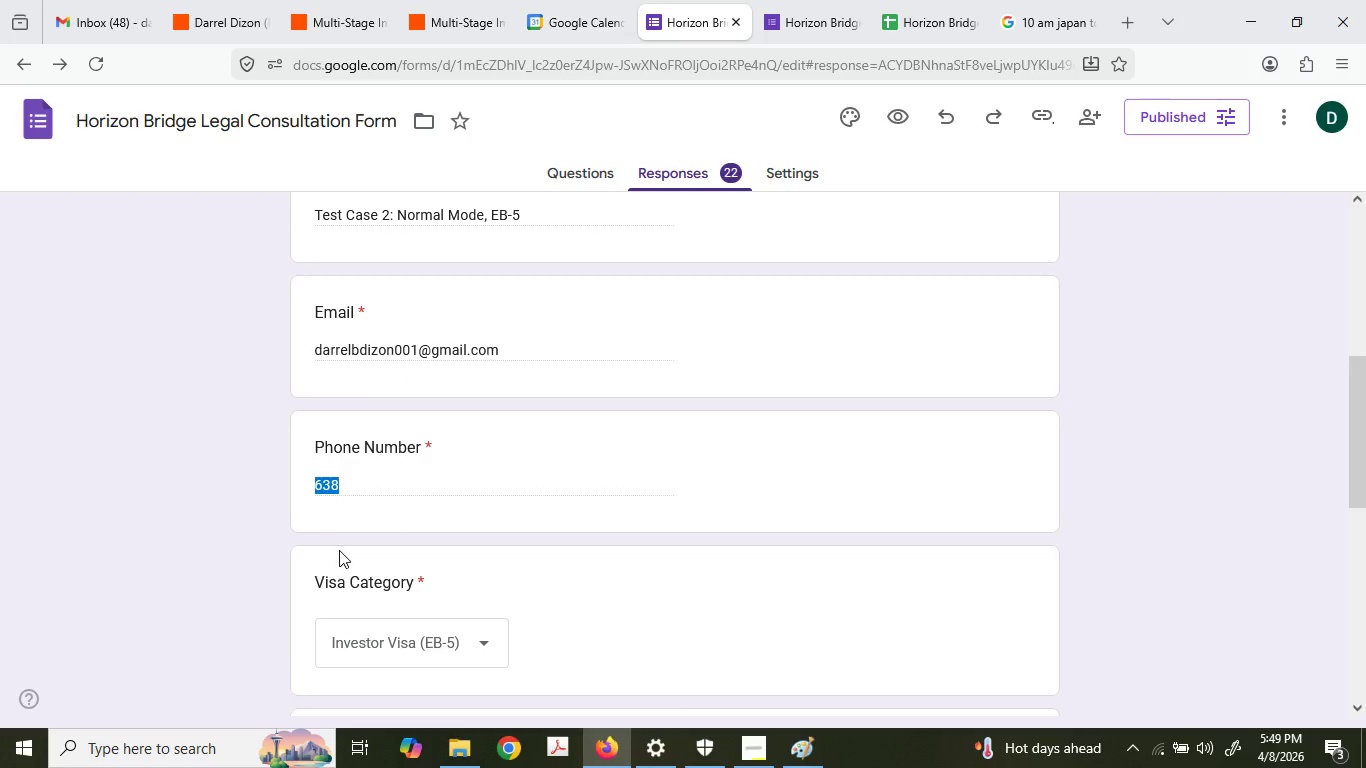 
scroll: coordinate [339, 550], scroll_direction: down, amount: 2.0
 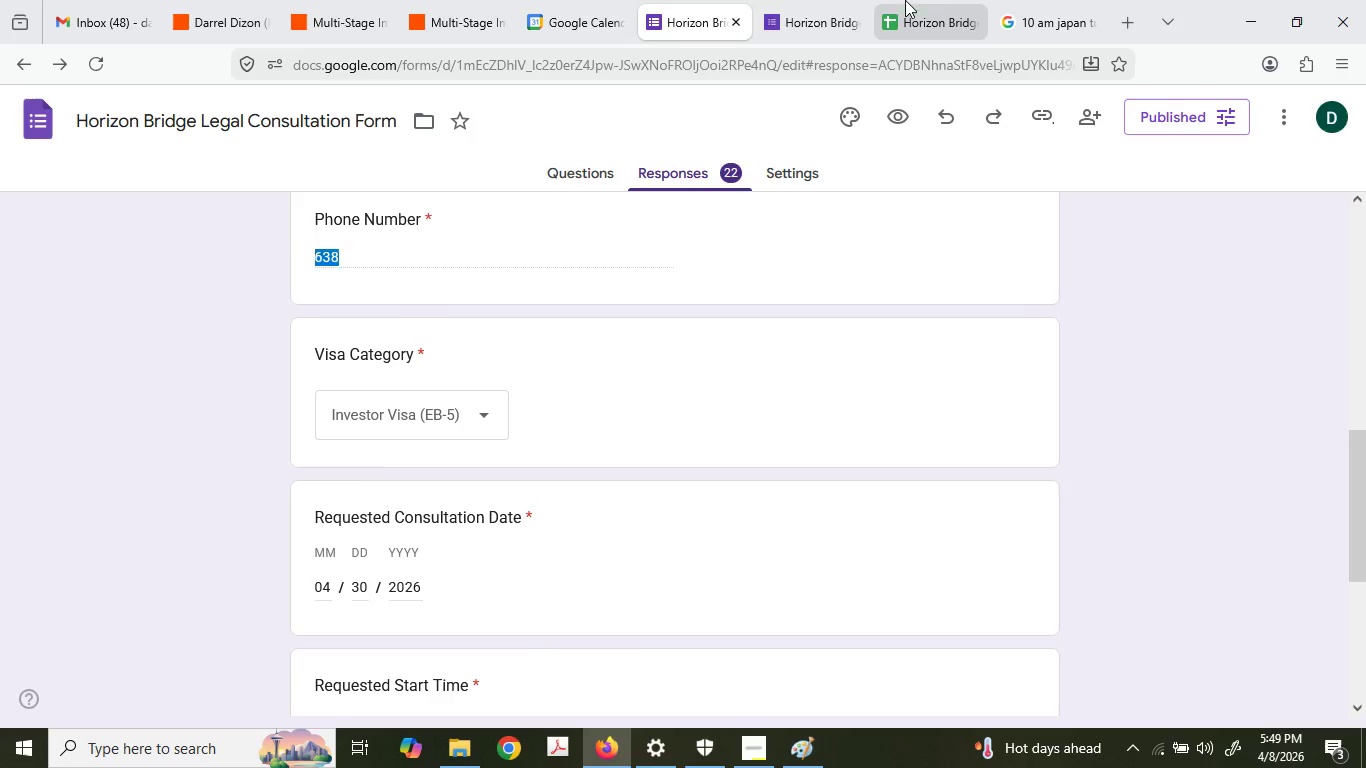 
left_click([819, 0])
 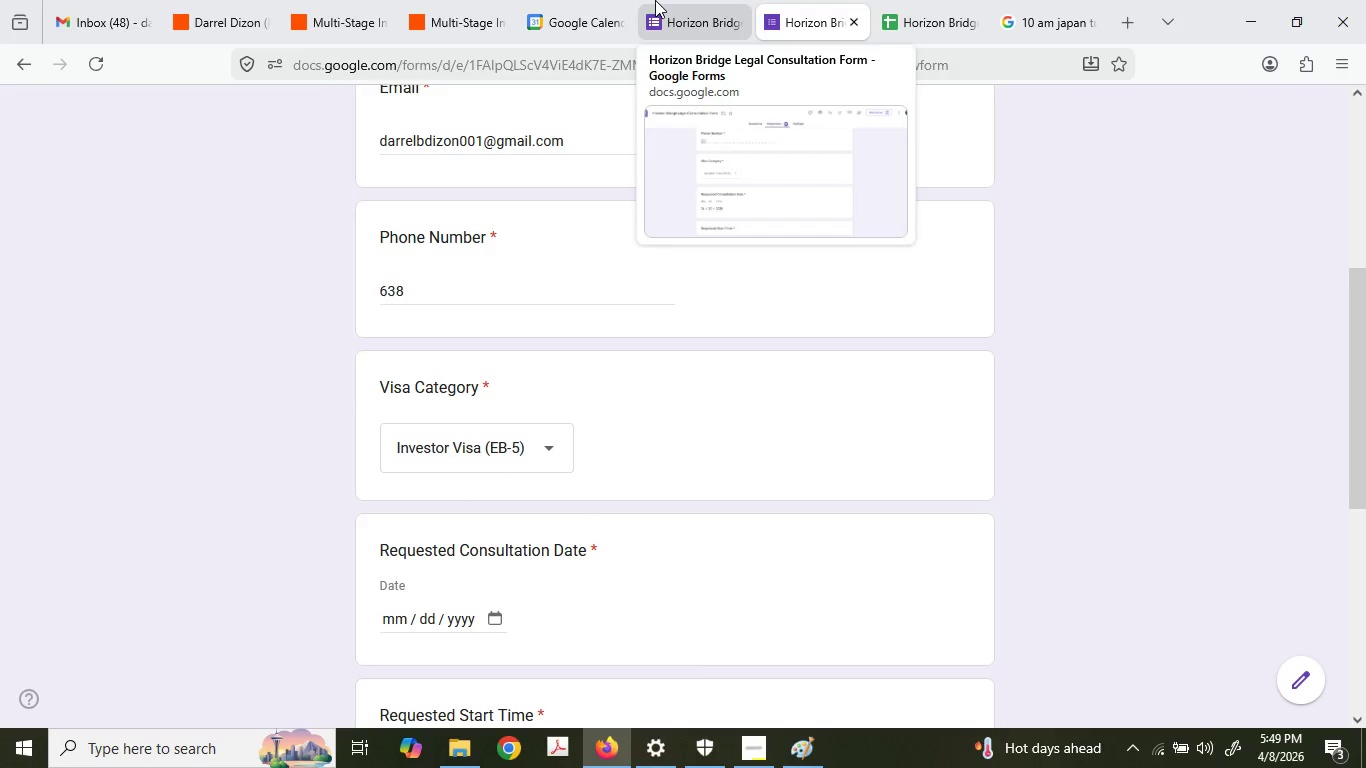 
left_click([655, 0])
 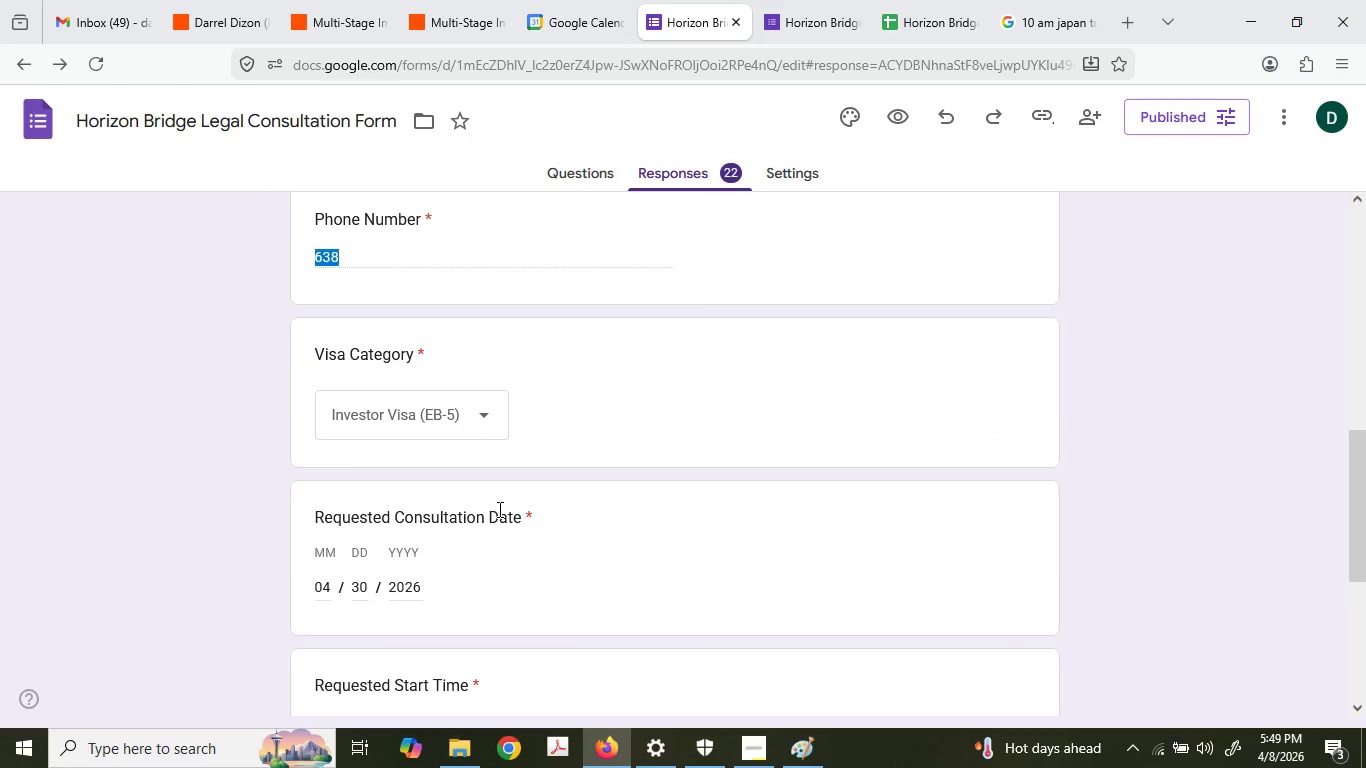 
left_click([860, 0])
 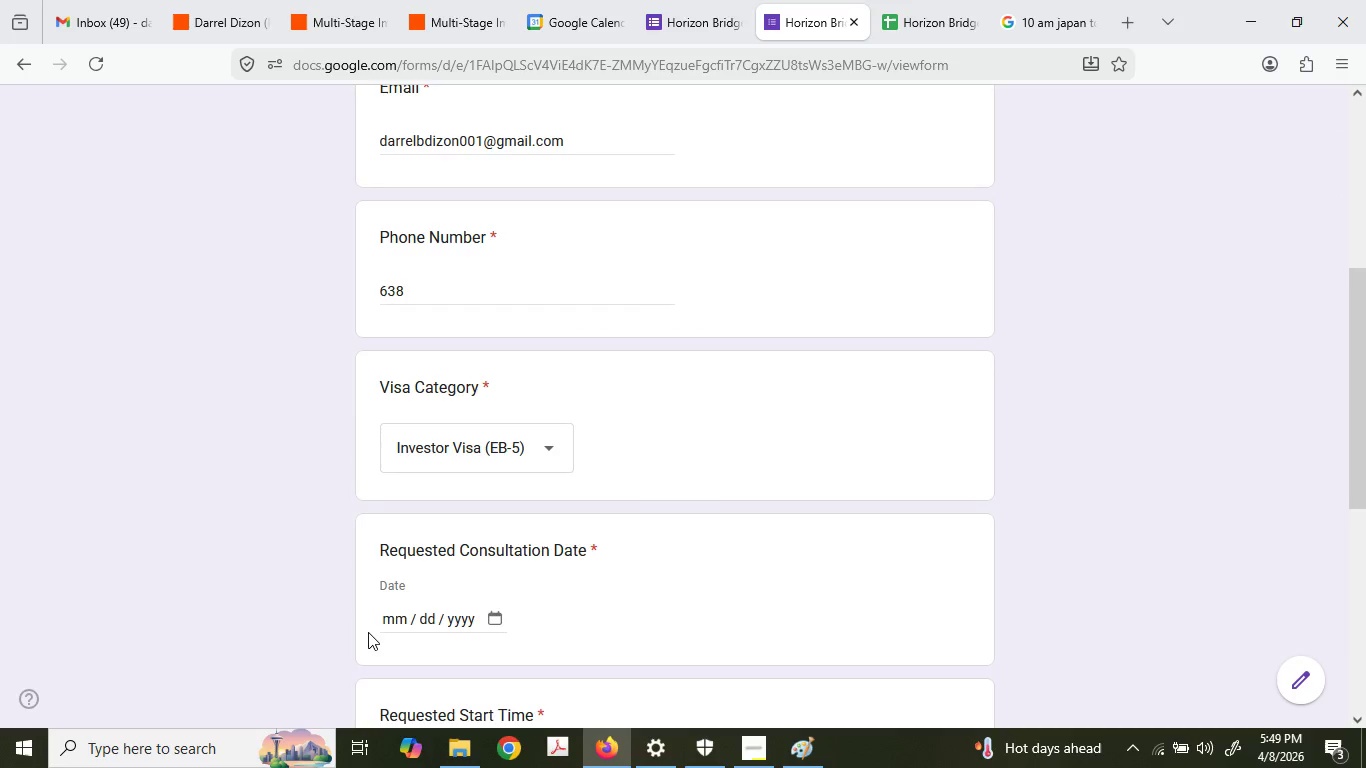 
scroll: coordinate [498, 510], scroll_direction: down, amount: 2.0
 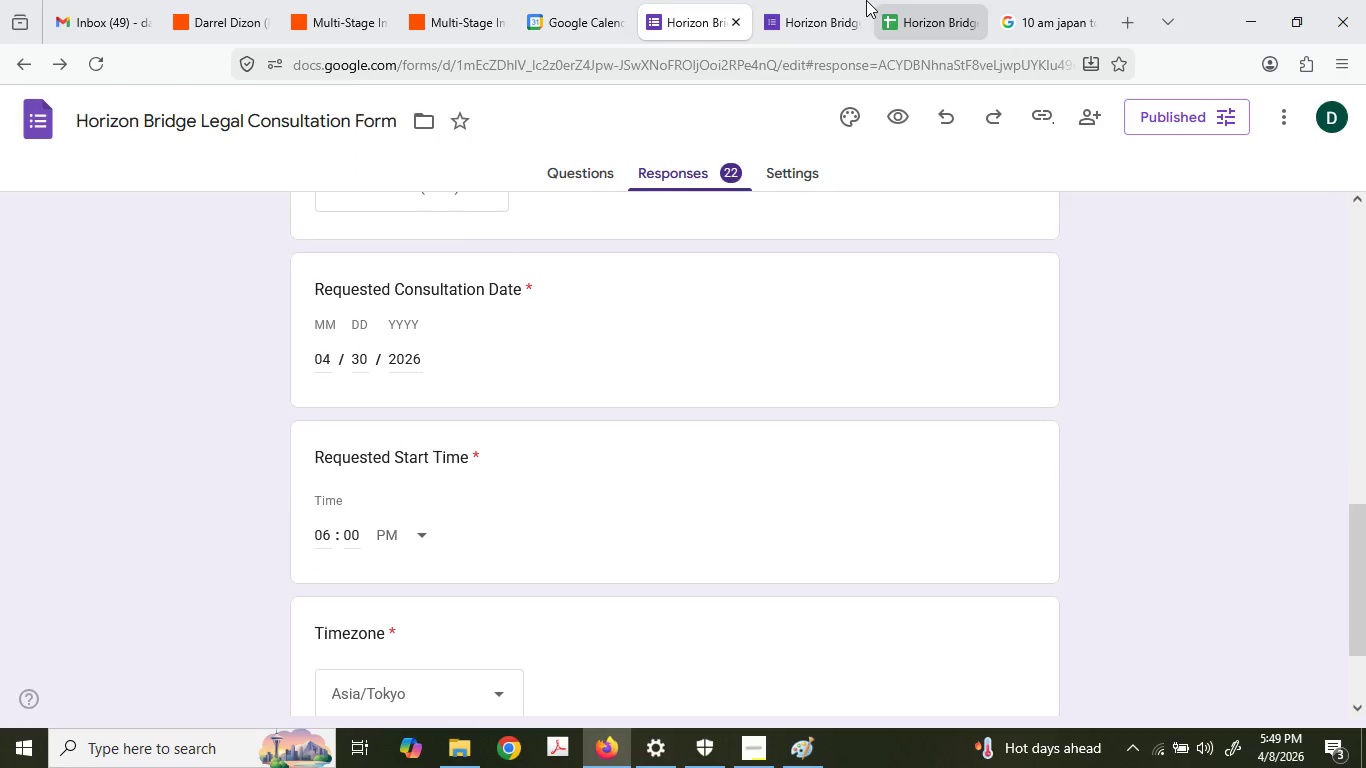 
double_click([375, 623])
 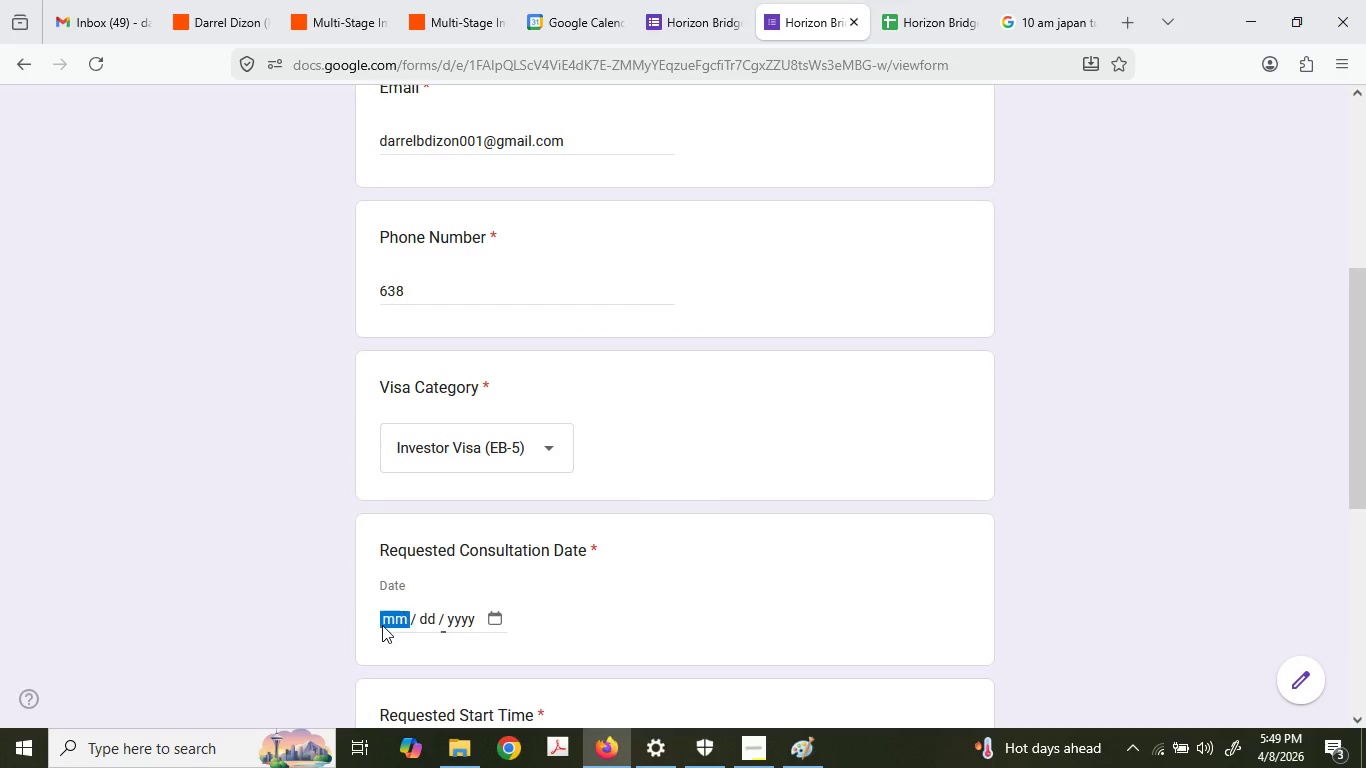 
triple_click([382, 625])
 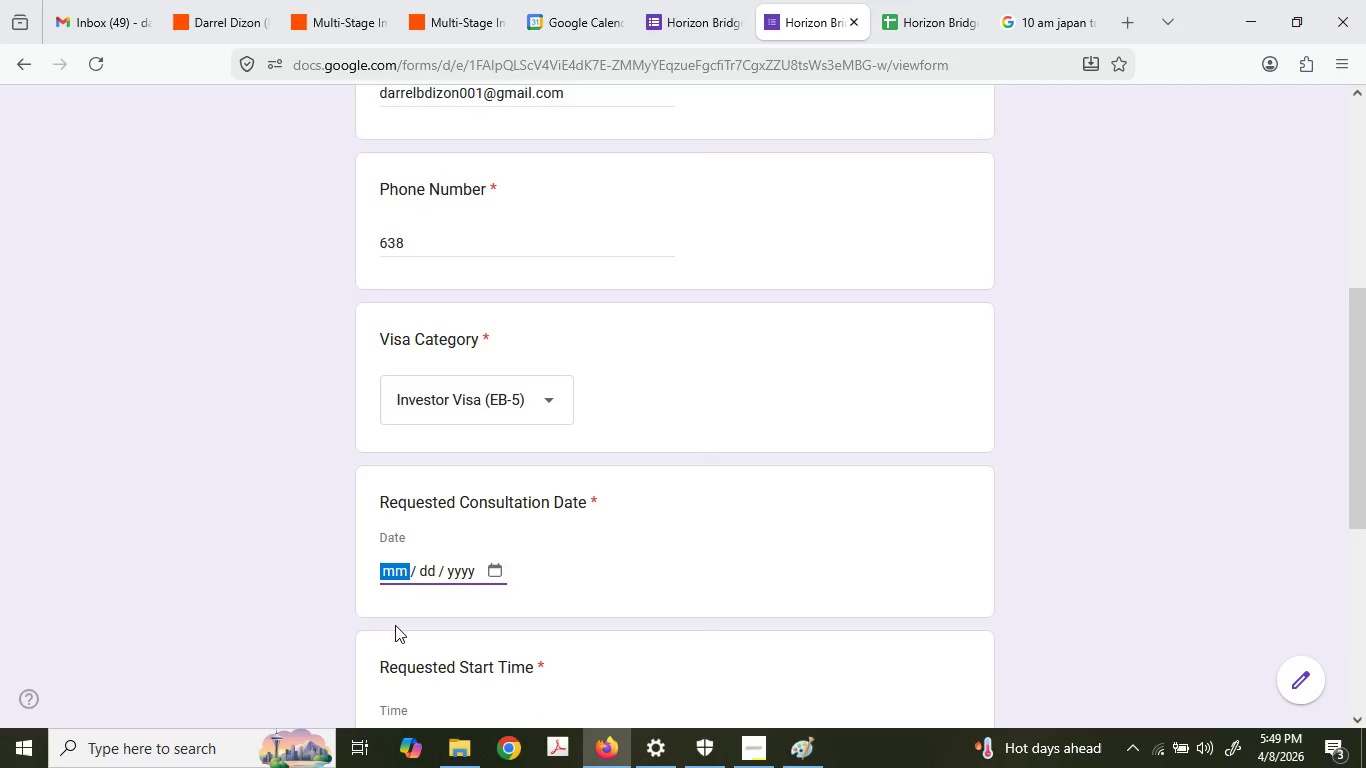 
key(Numpad0)
 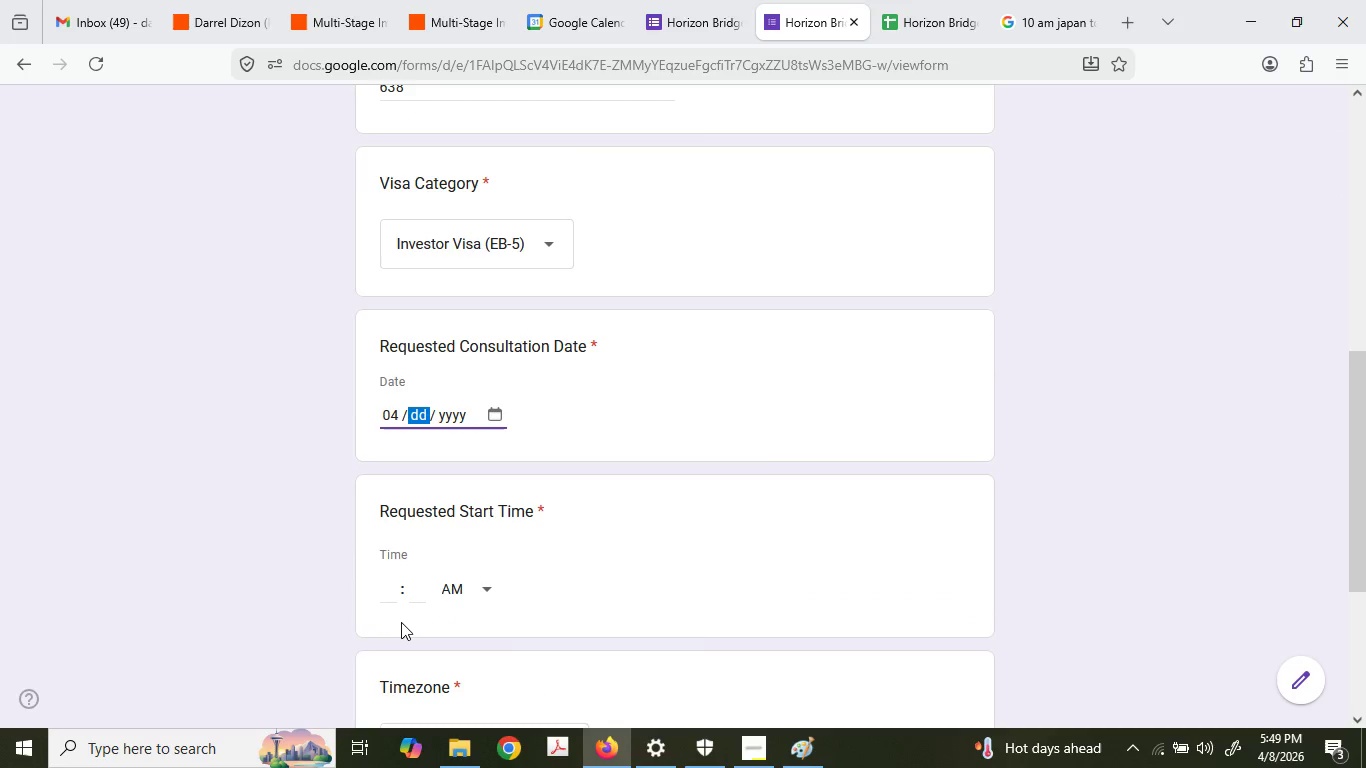 
key(Numpad4)
 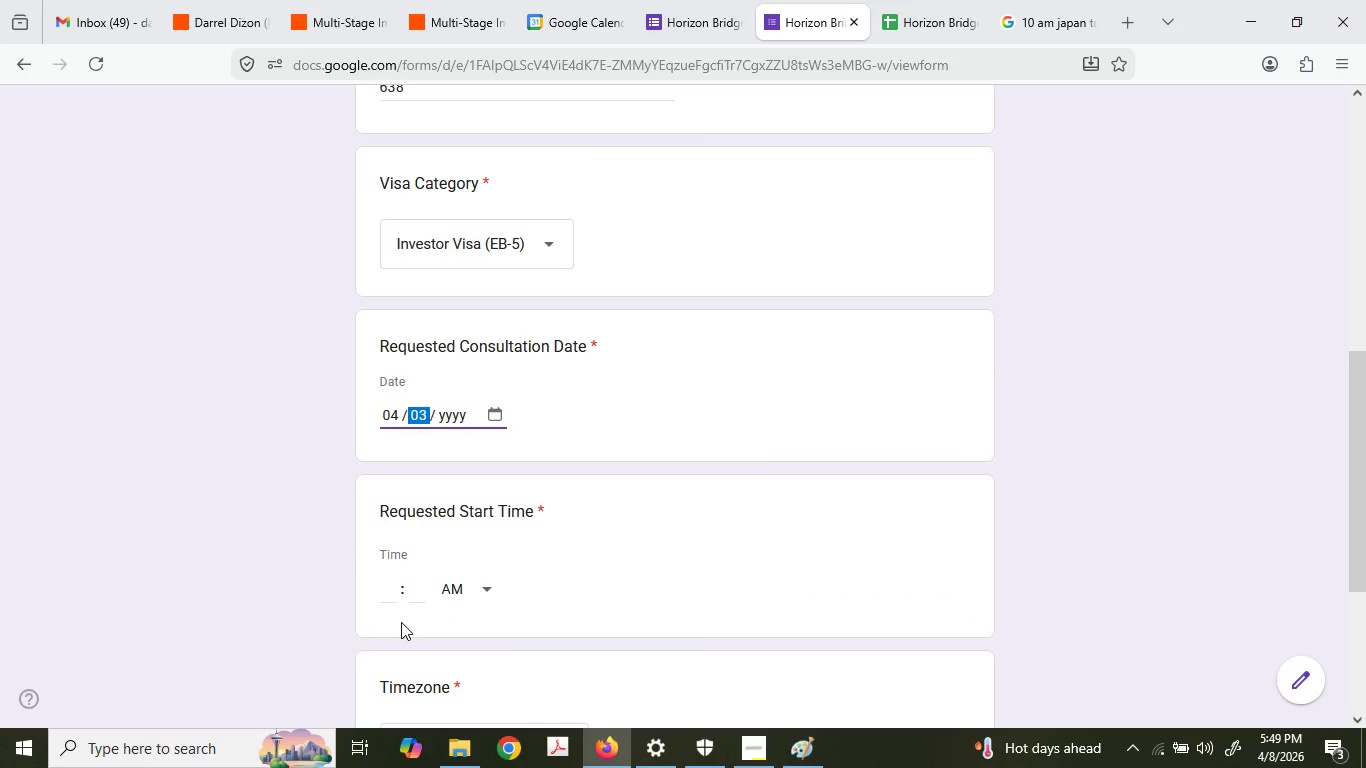 
scroll: coordinate [395, 625], scroll_direction: down, amount: 2.0
 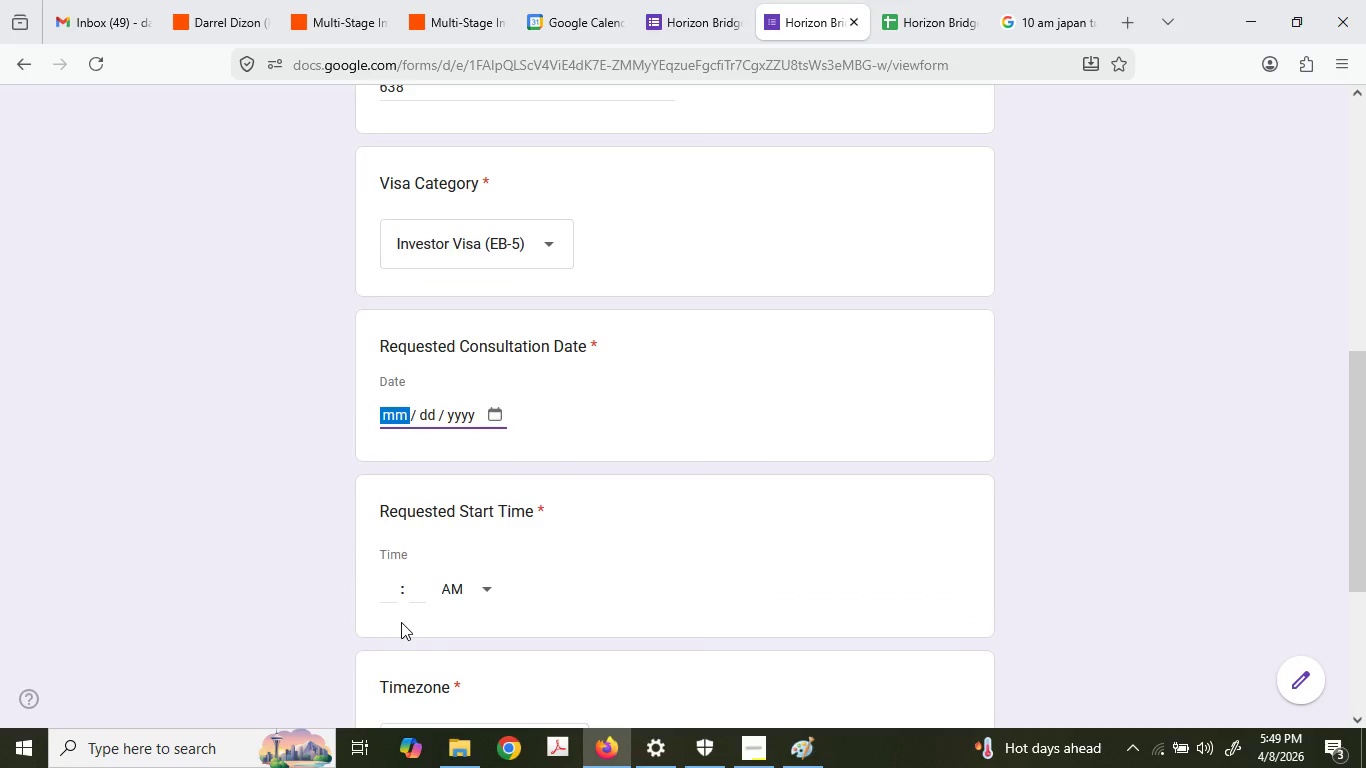 
key(Numpad3)
 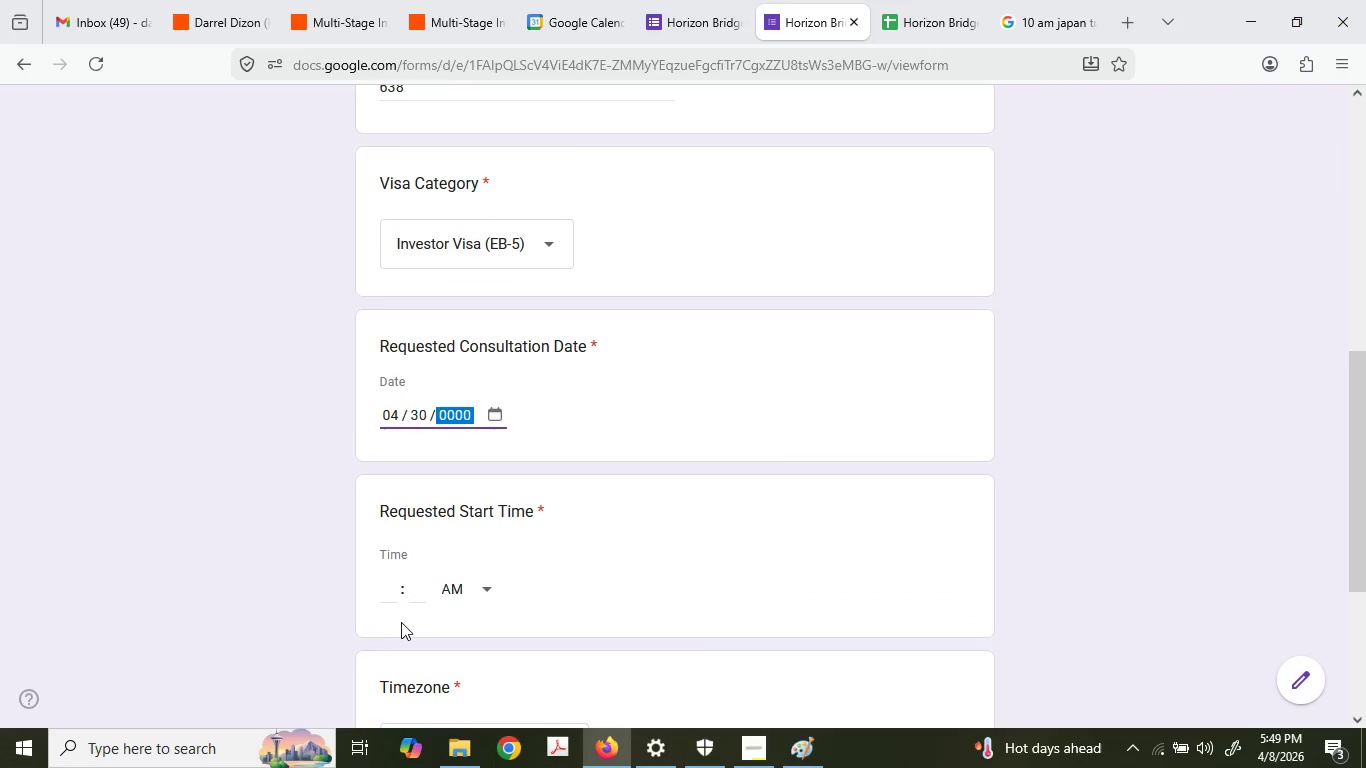 
hold_key(key=Numpad0, duration=0.95)
 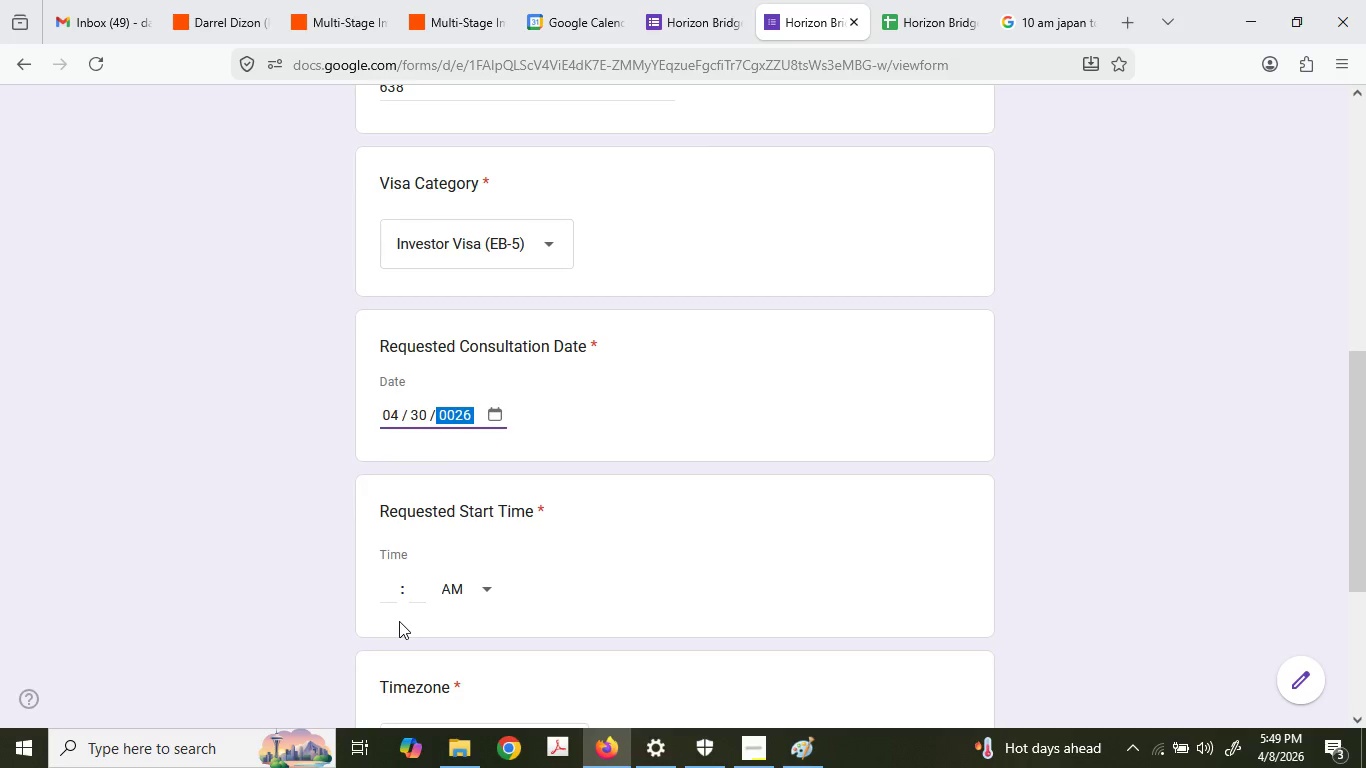 
key(Numpad2)
 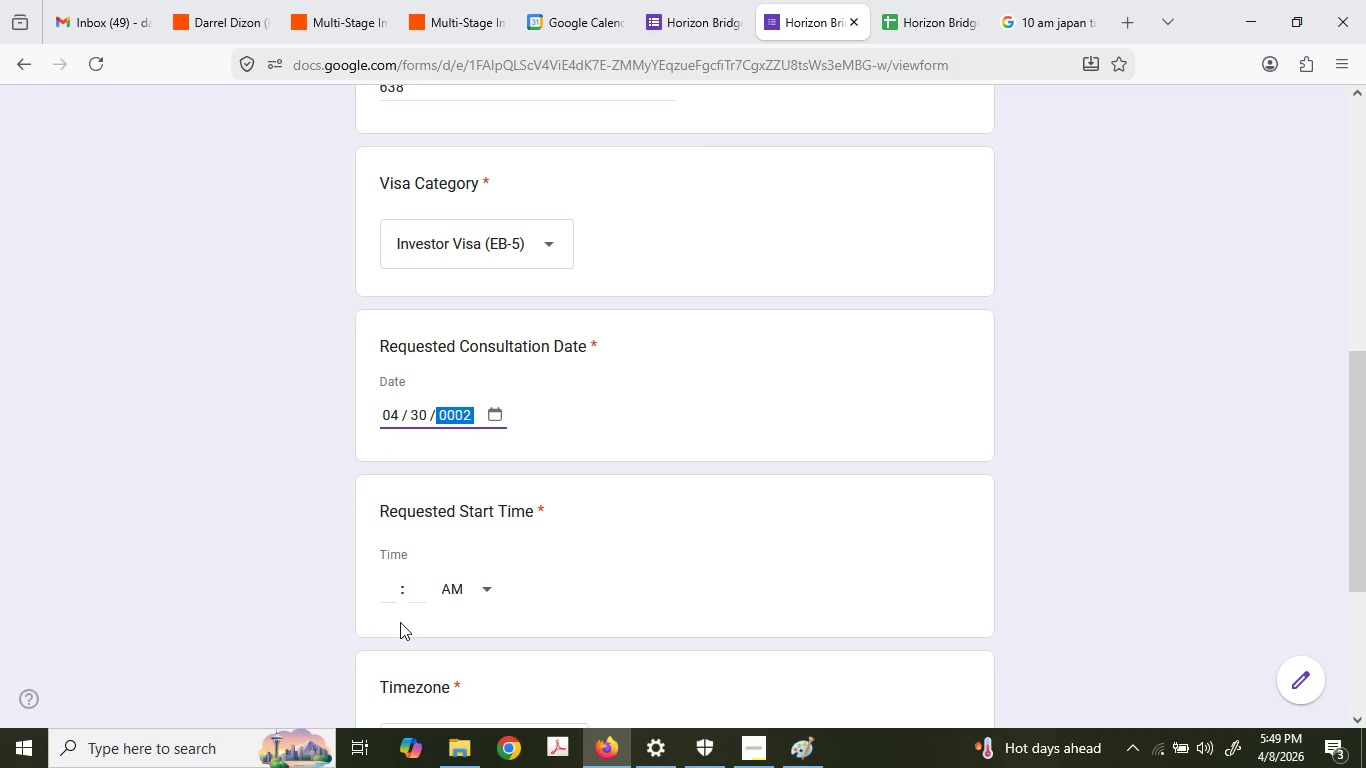 
key(Numpad2)
 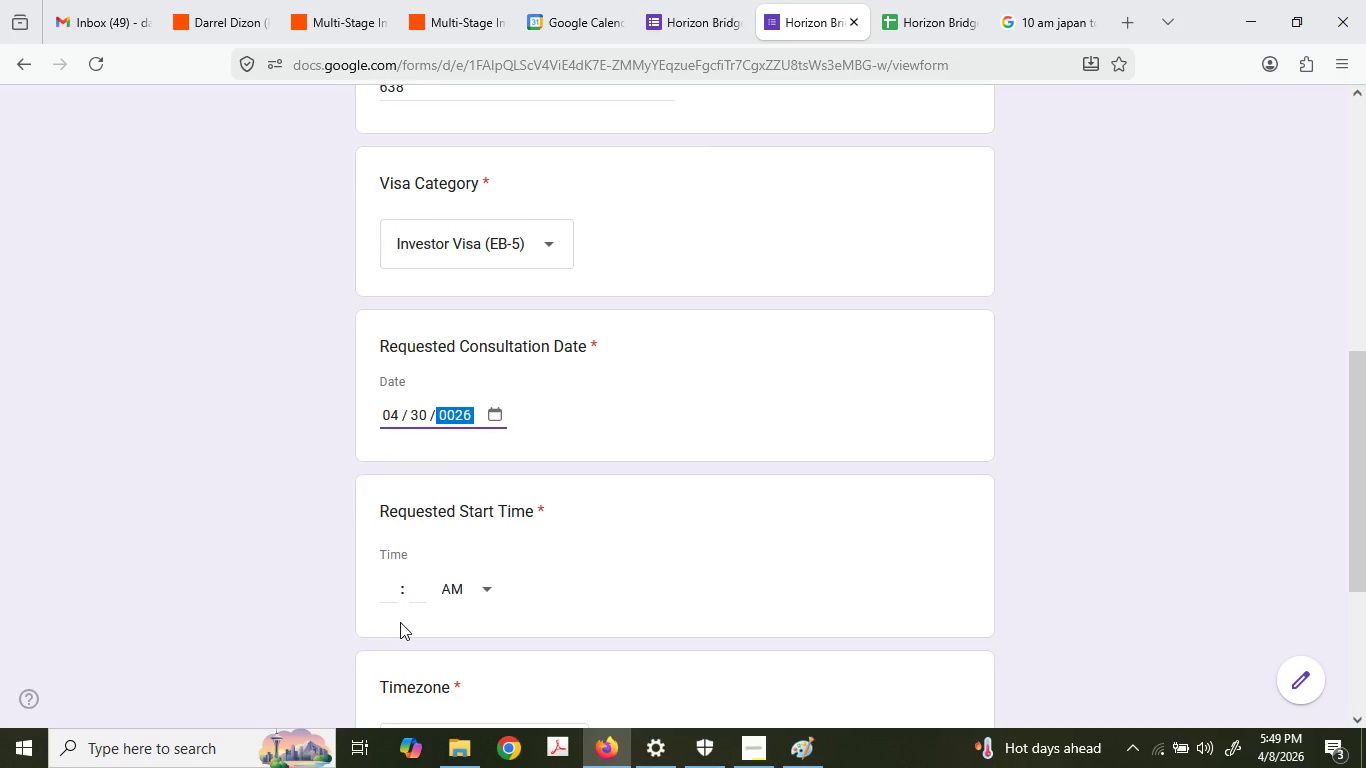 
key(Numpad6)
 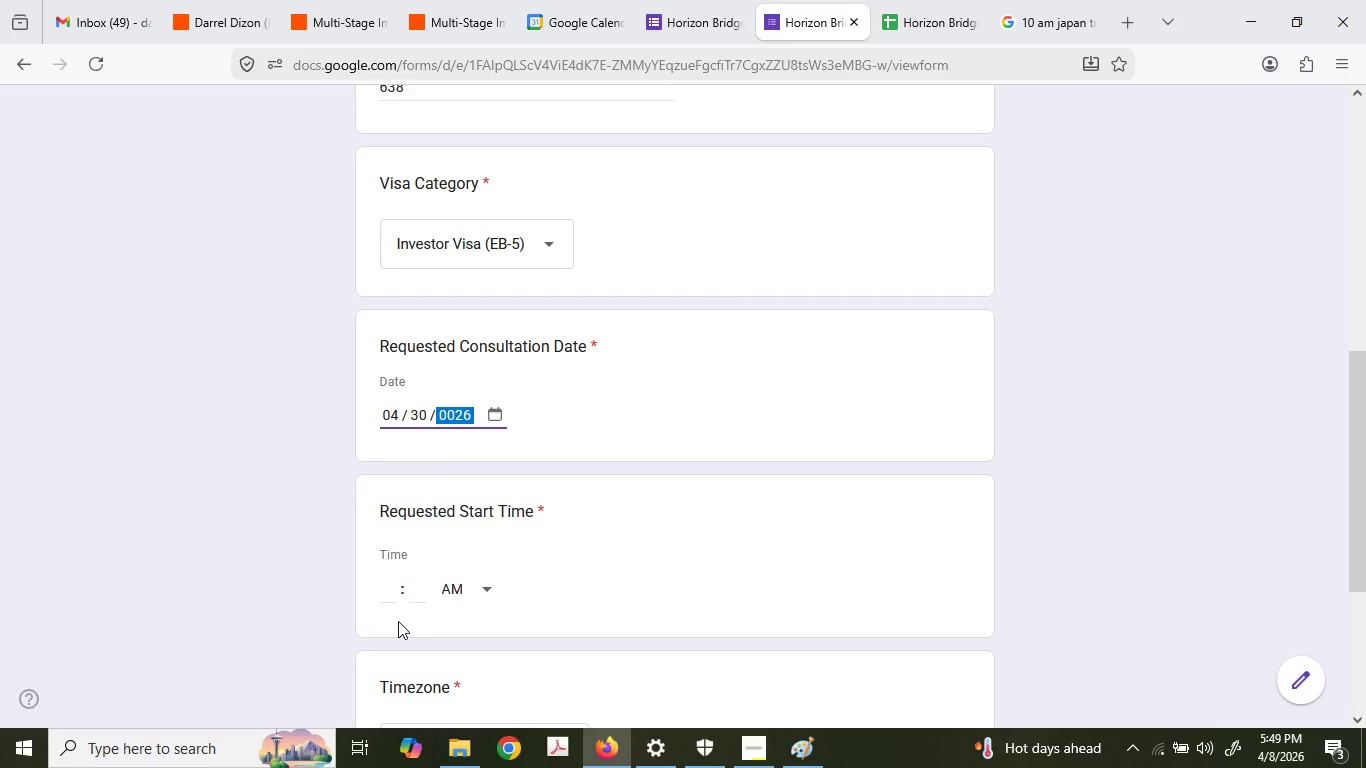 
scroll: coordinate [398, 621], scroll_direction: down, amount: 3.0
 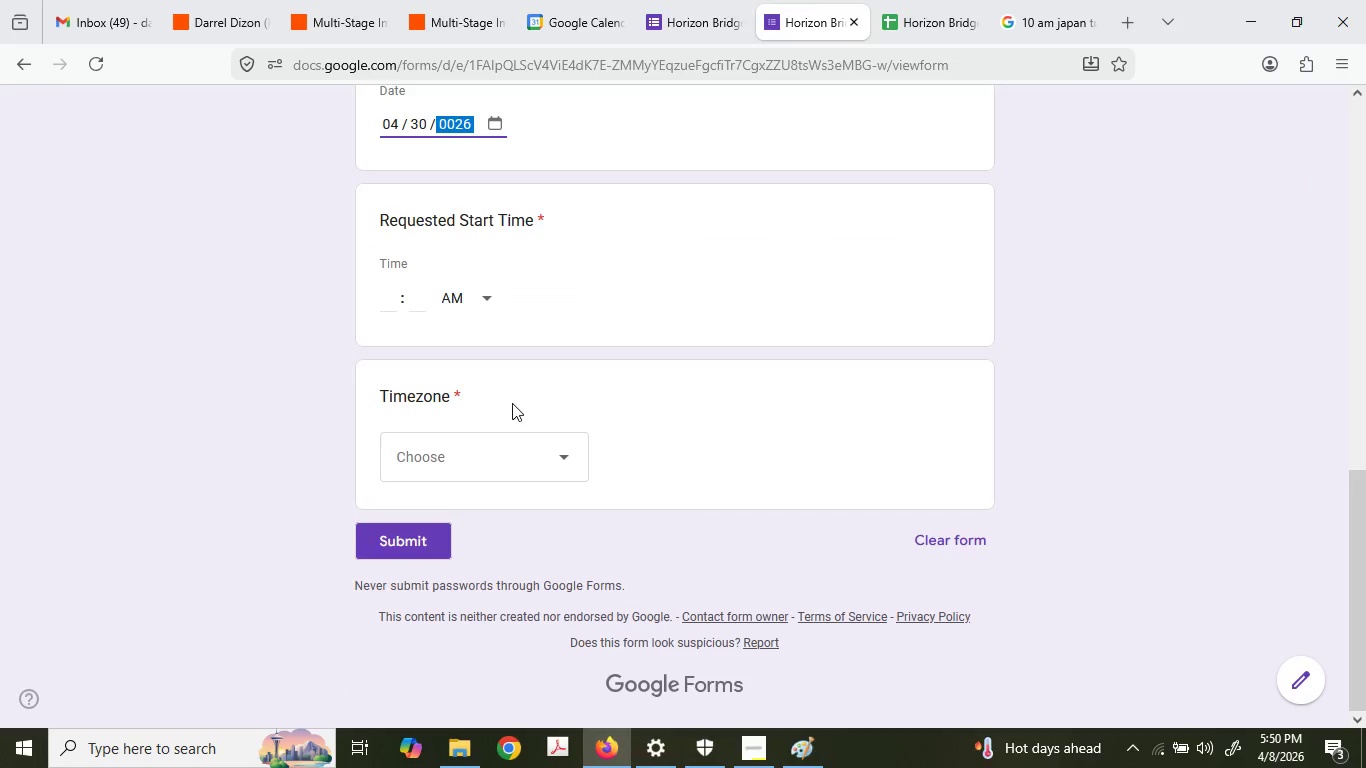 
left_click([385, 301])
 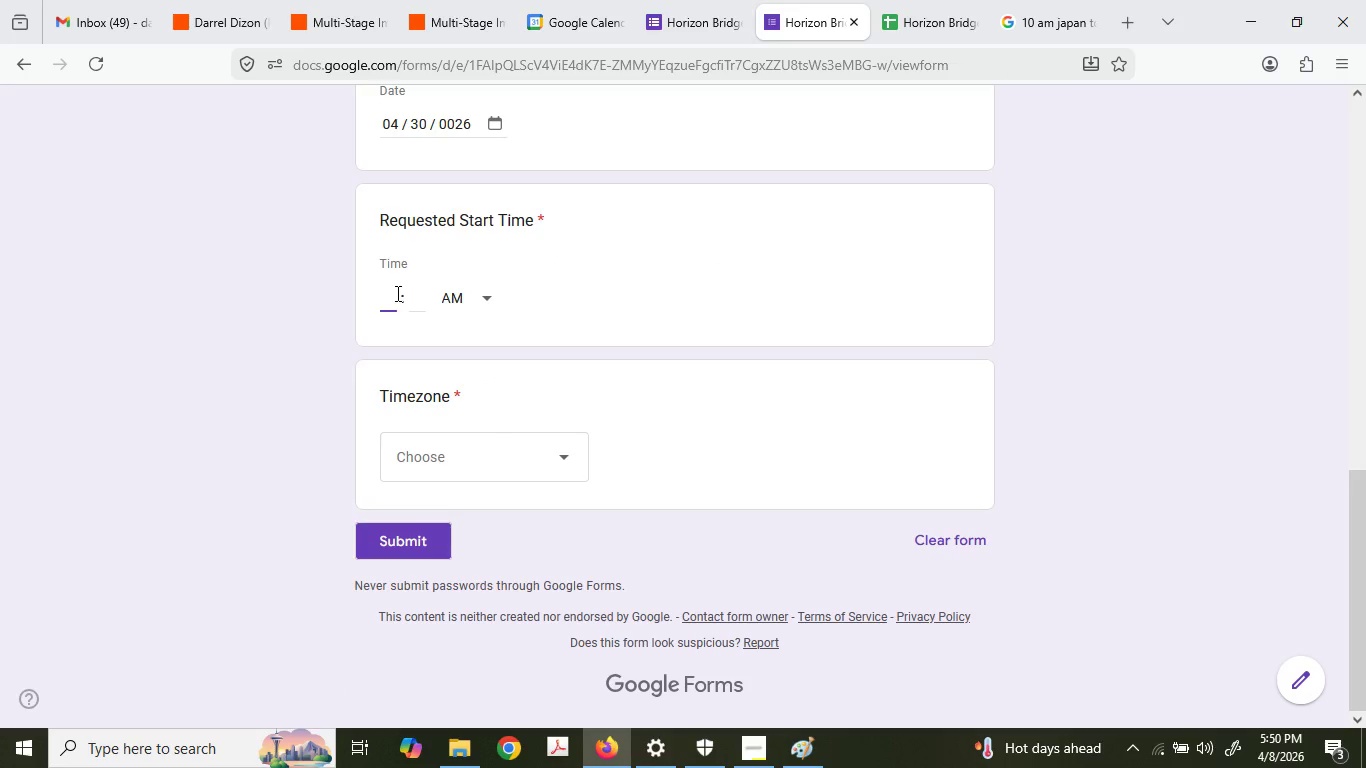 
key(Numpad0)
 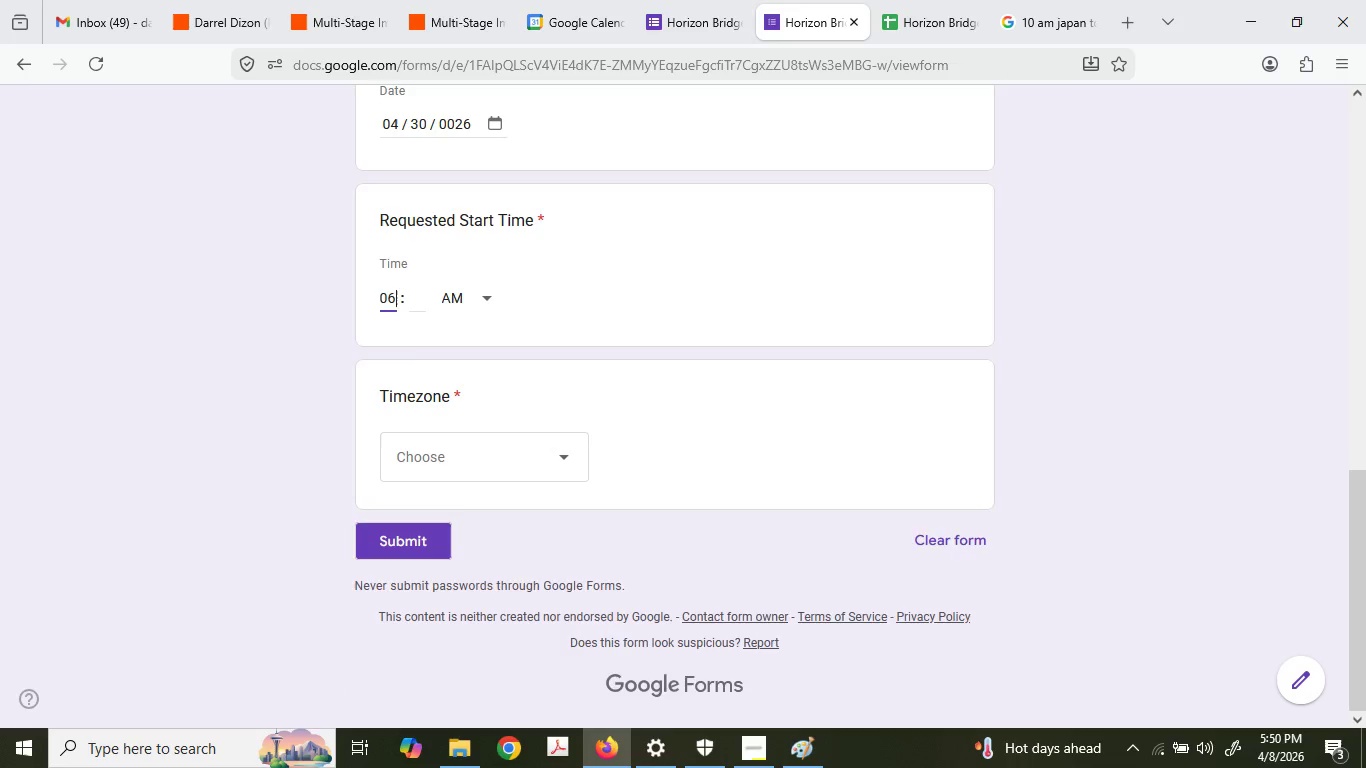 
key(Numpad6)
 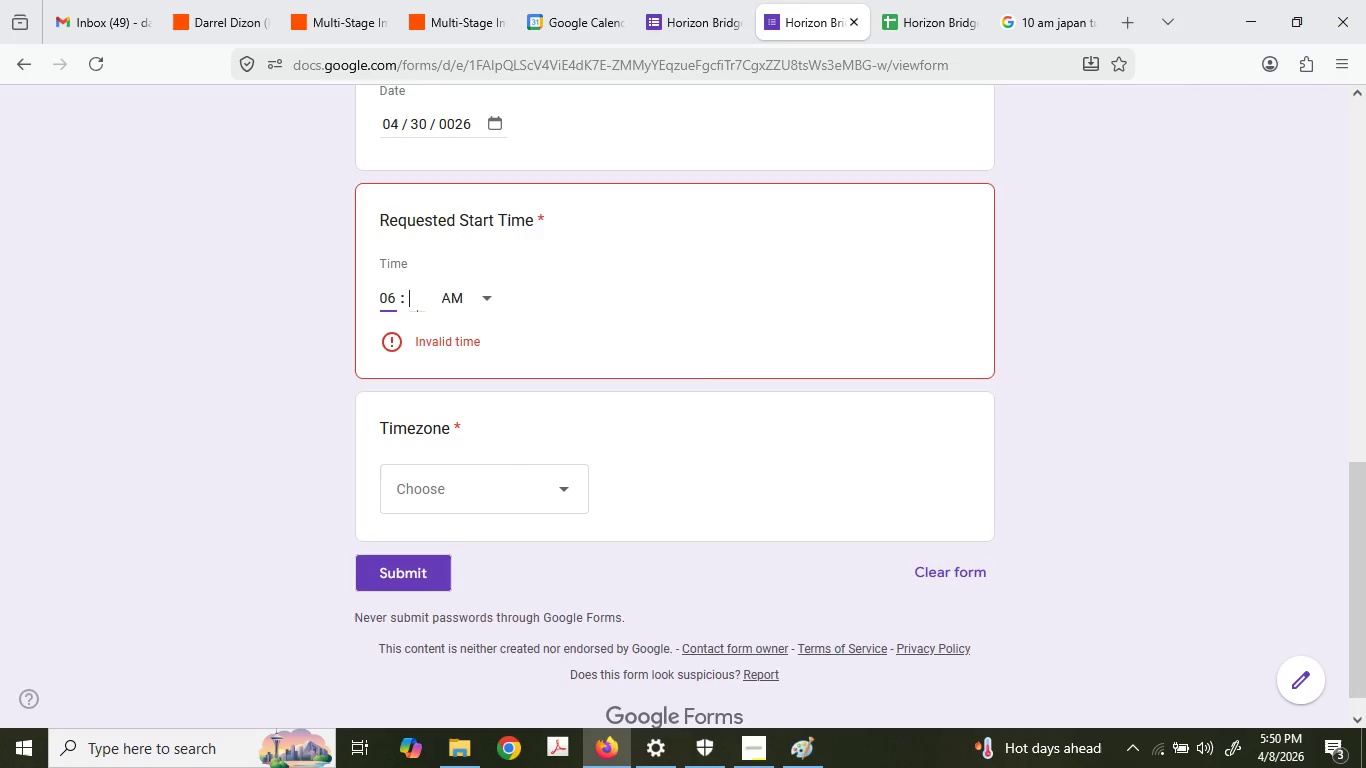 
key(Tab)
 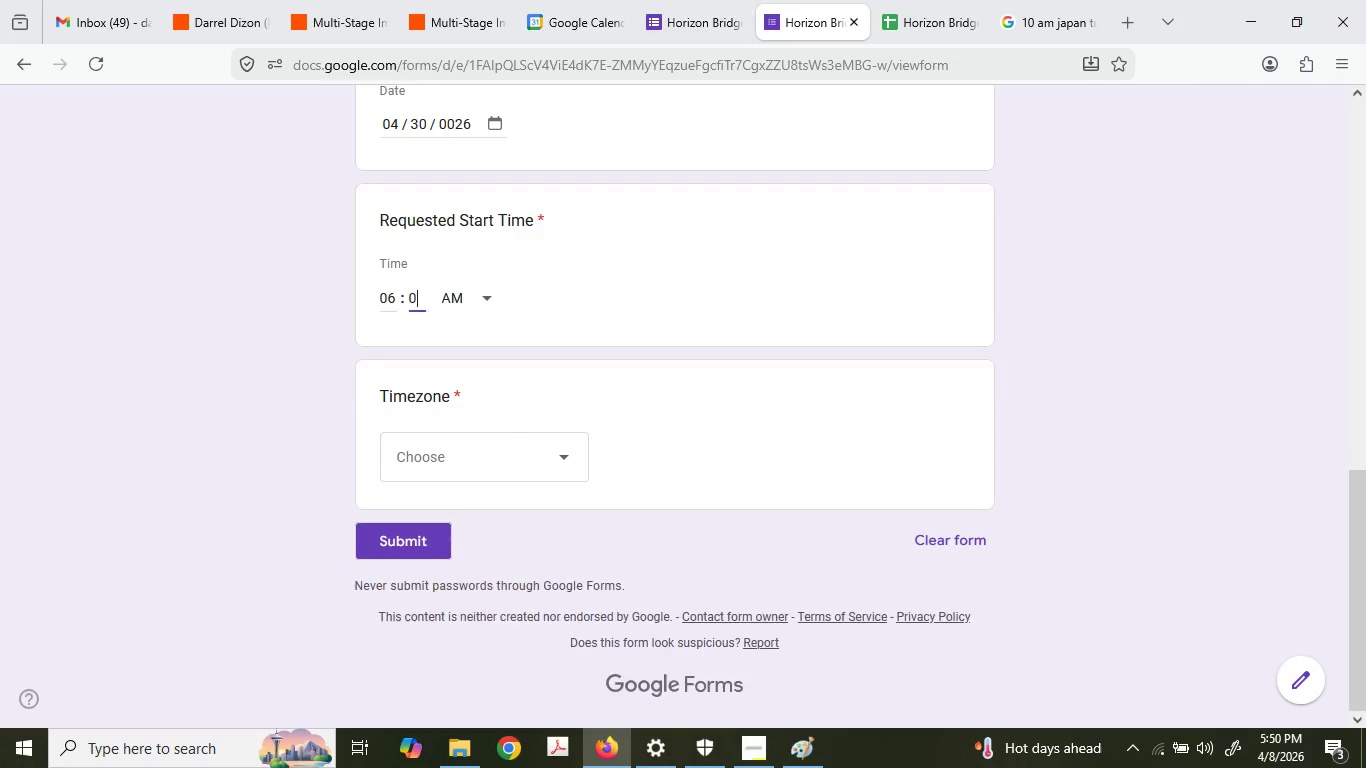 
key(Numpad0)
 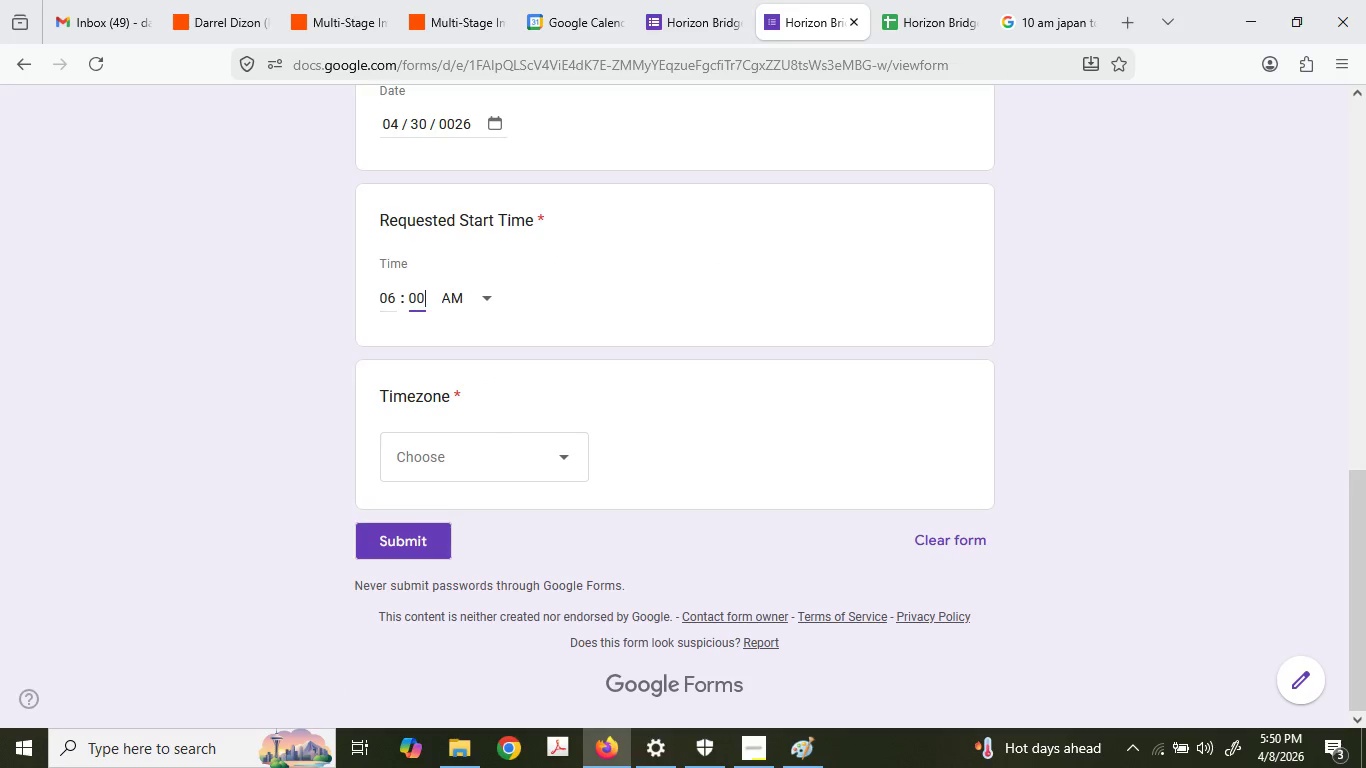 
key(Numpad0)
 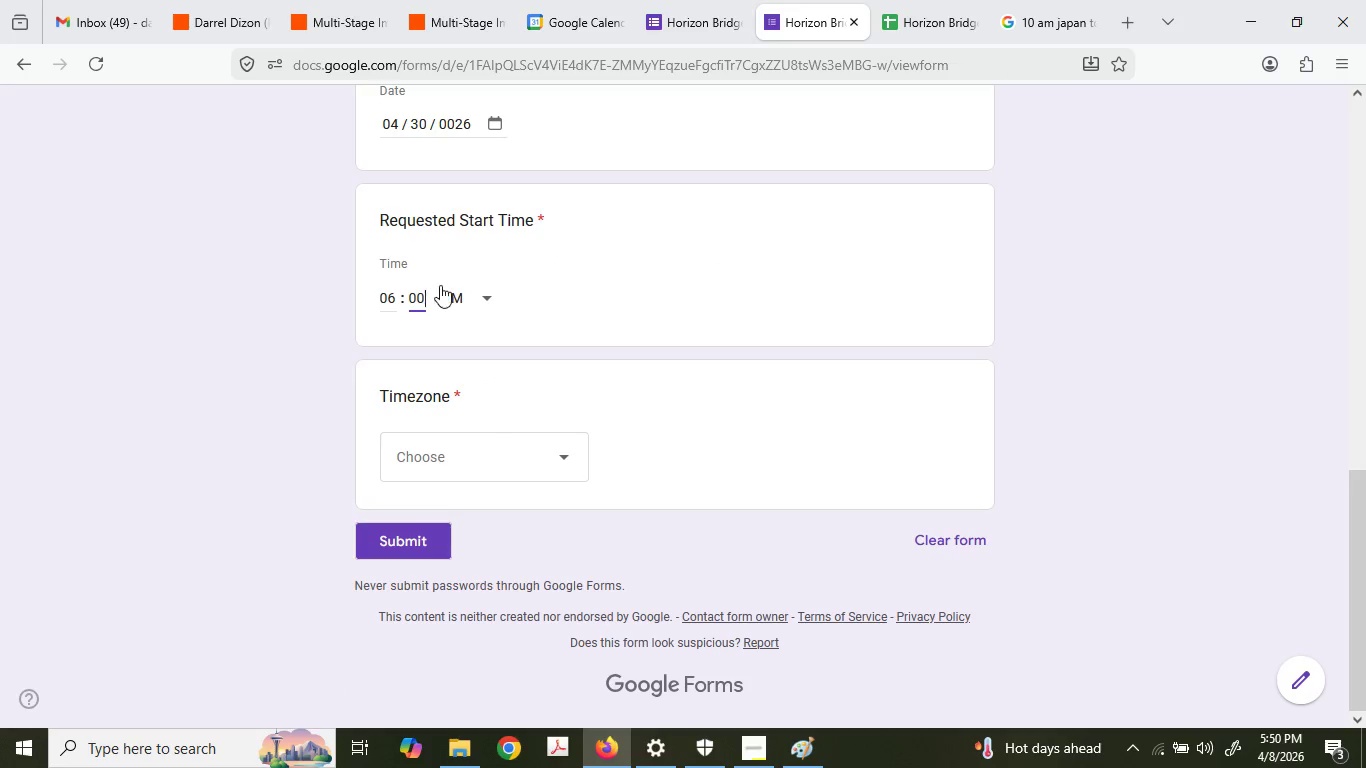 
left_click([442, 285])
 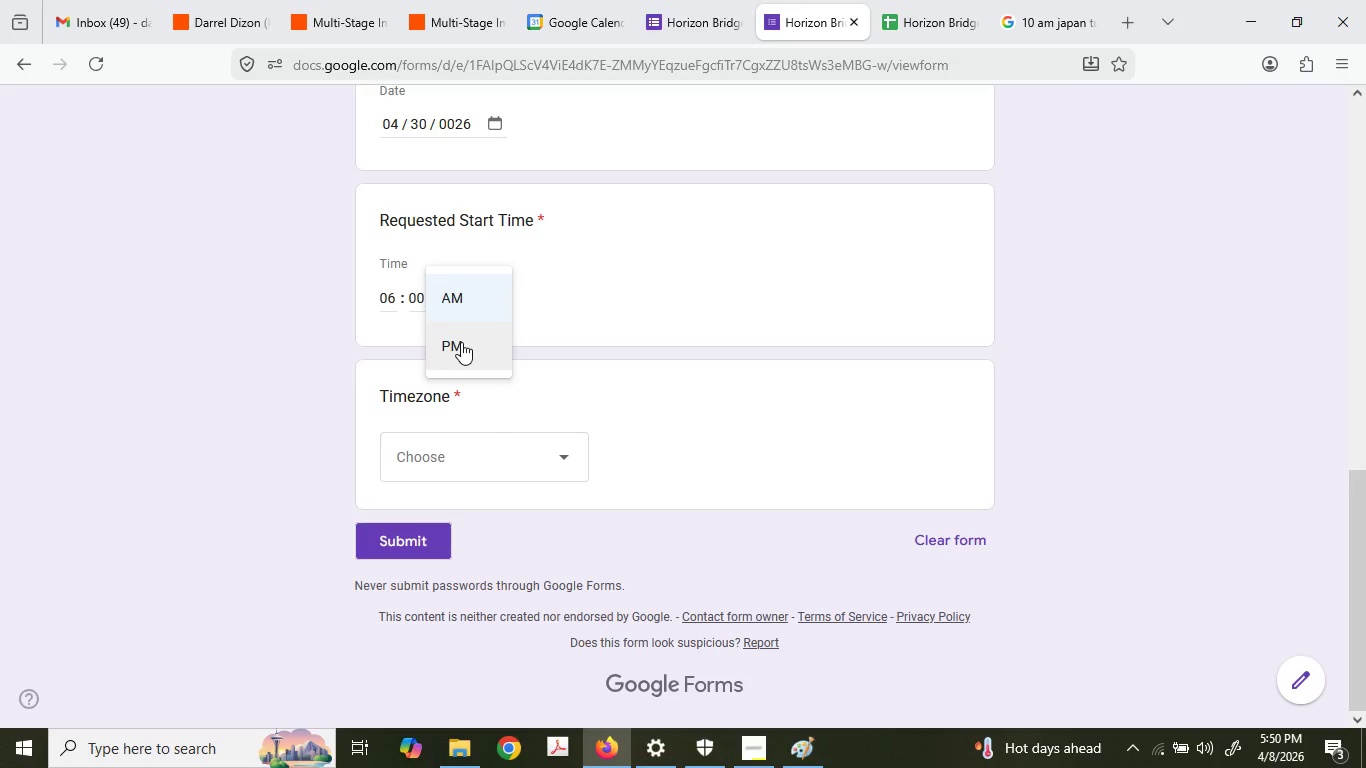 
left_click([461, 342])
 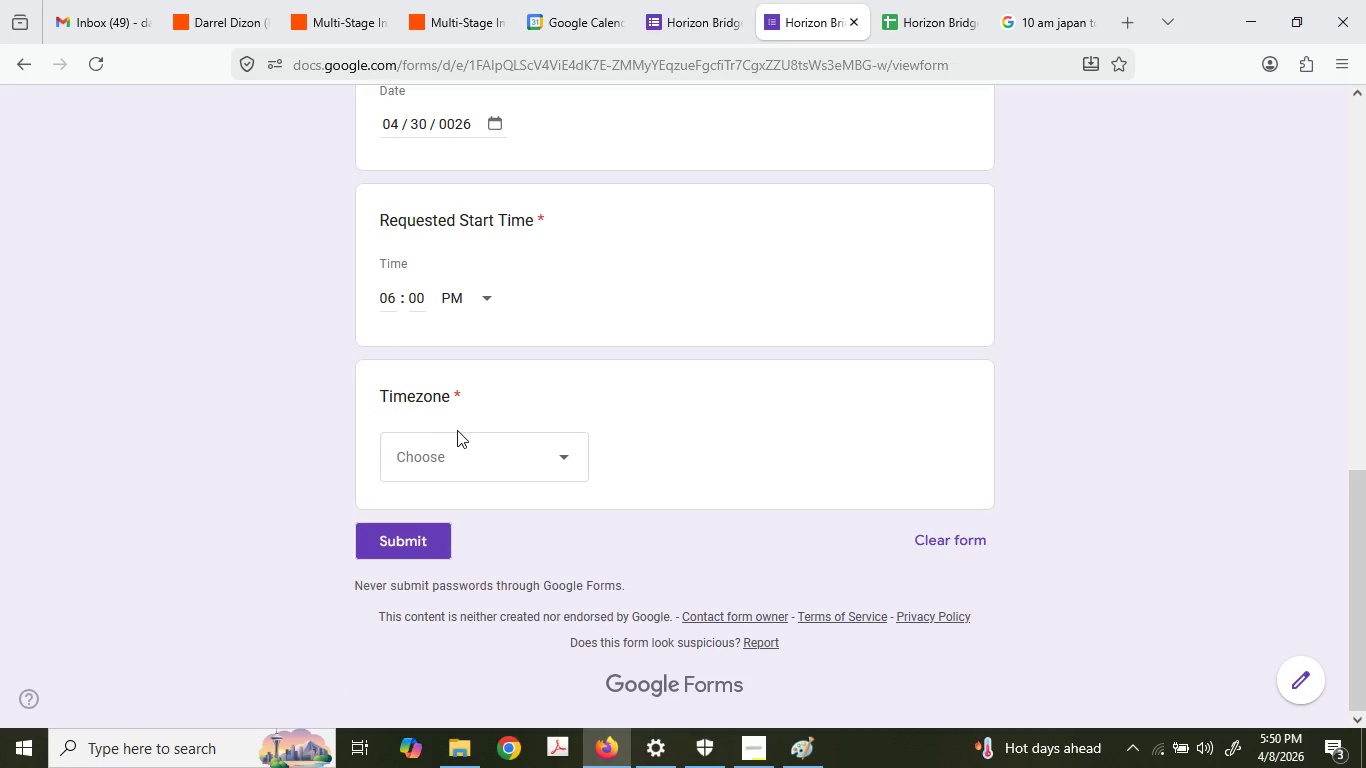 
triple_click([464, 456])
 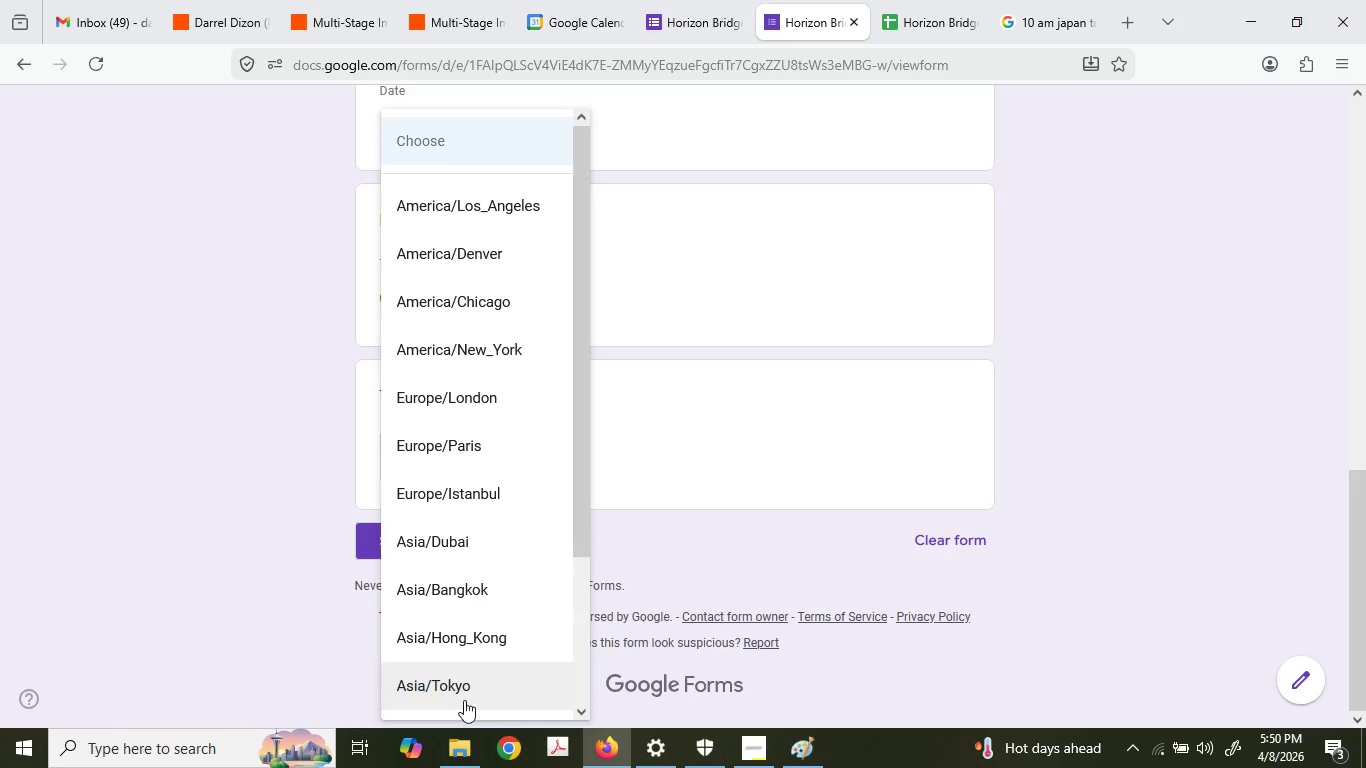 
left_click([464, 699])
 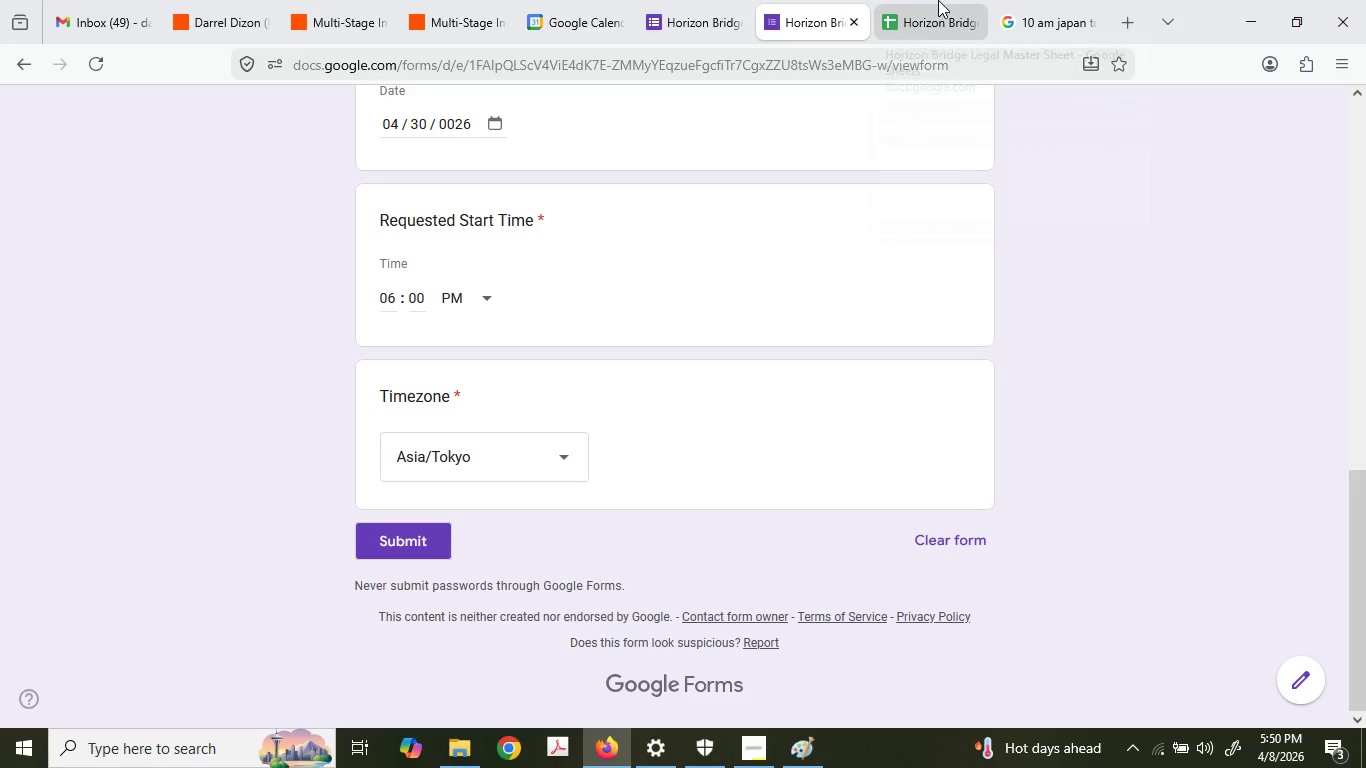 
left_click([946, 0])
 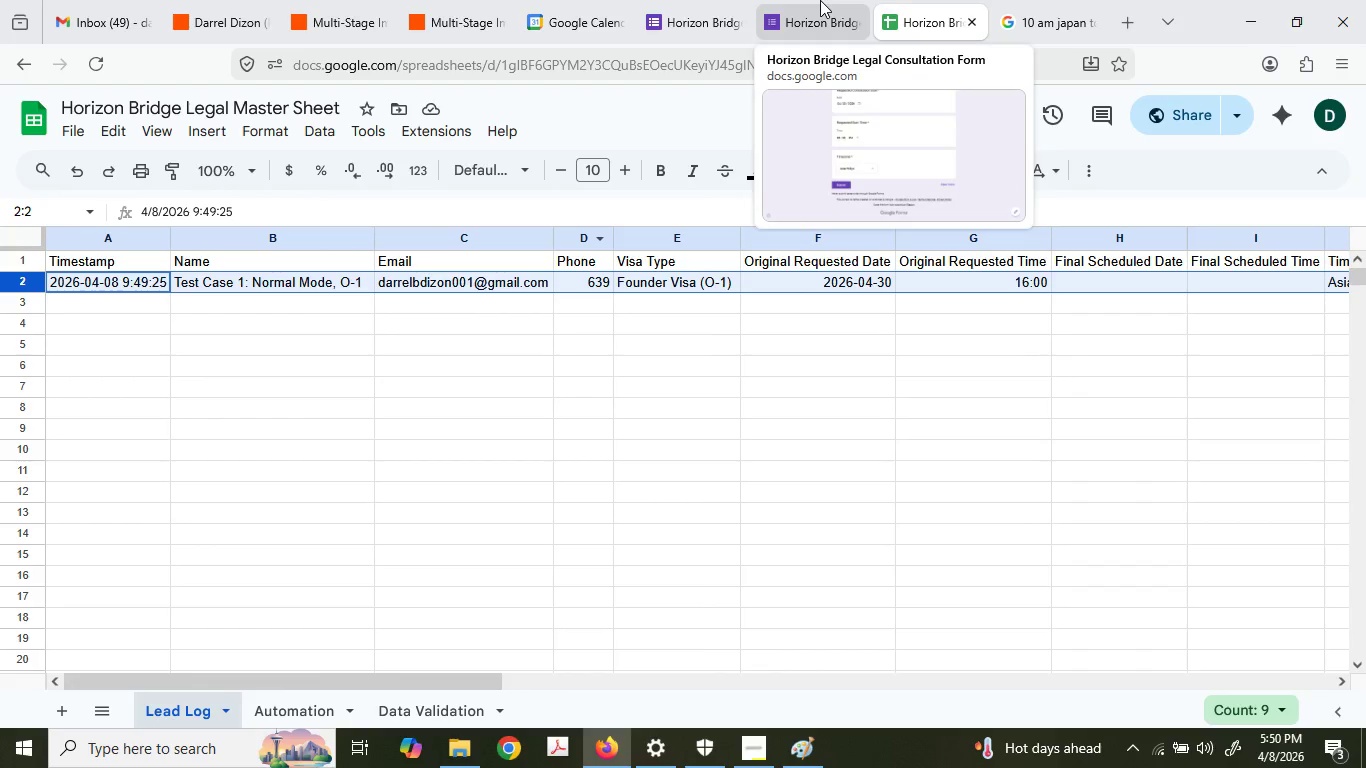 
left_click([820, 0])
 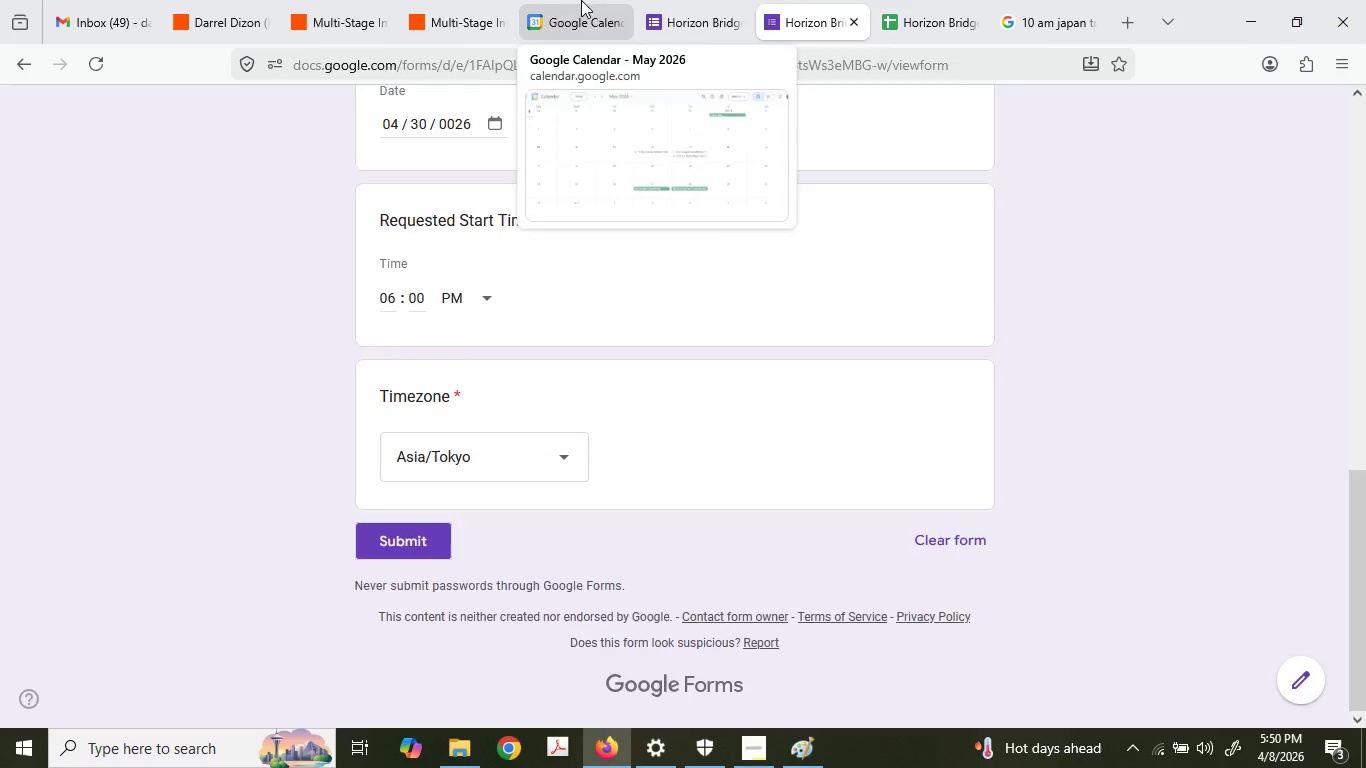 
left_click([581, 0])
 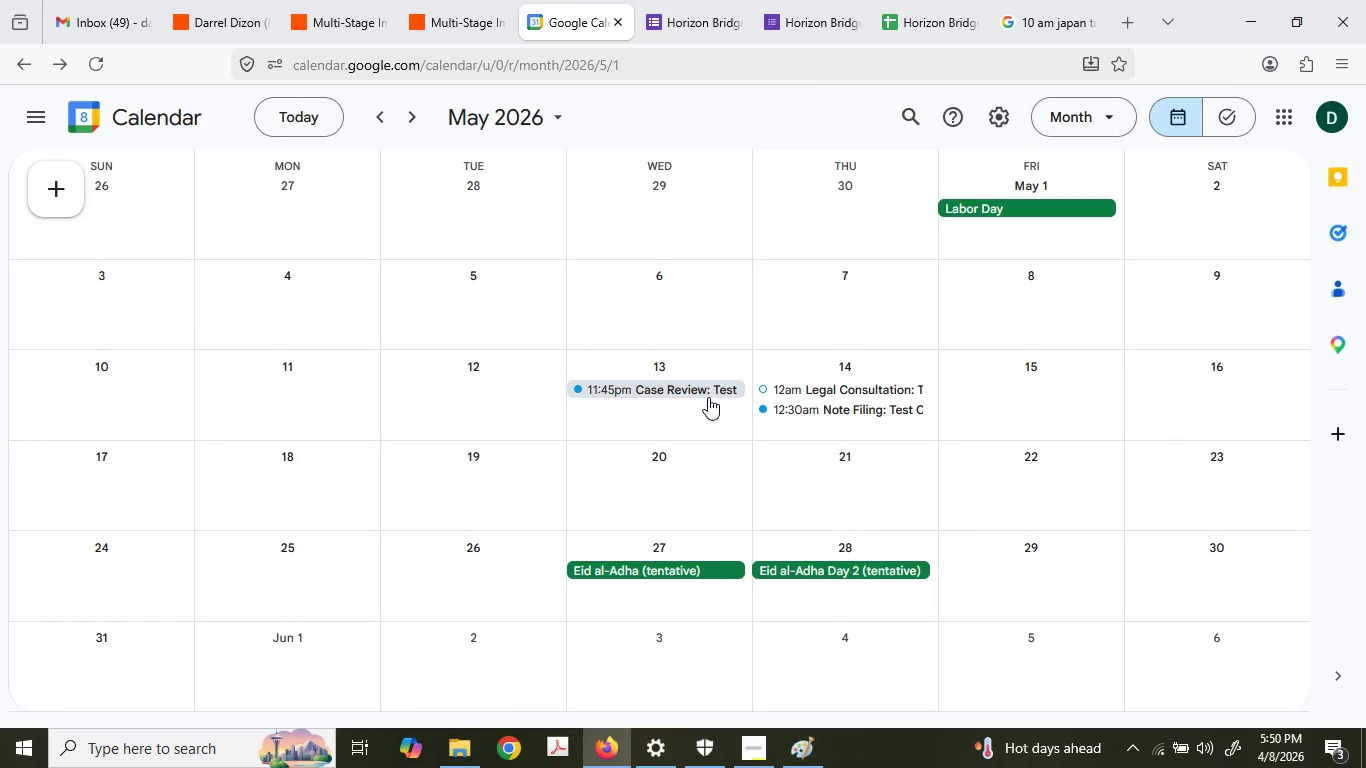 
left_click([708, 397])
 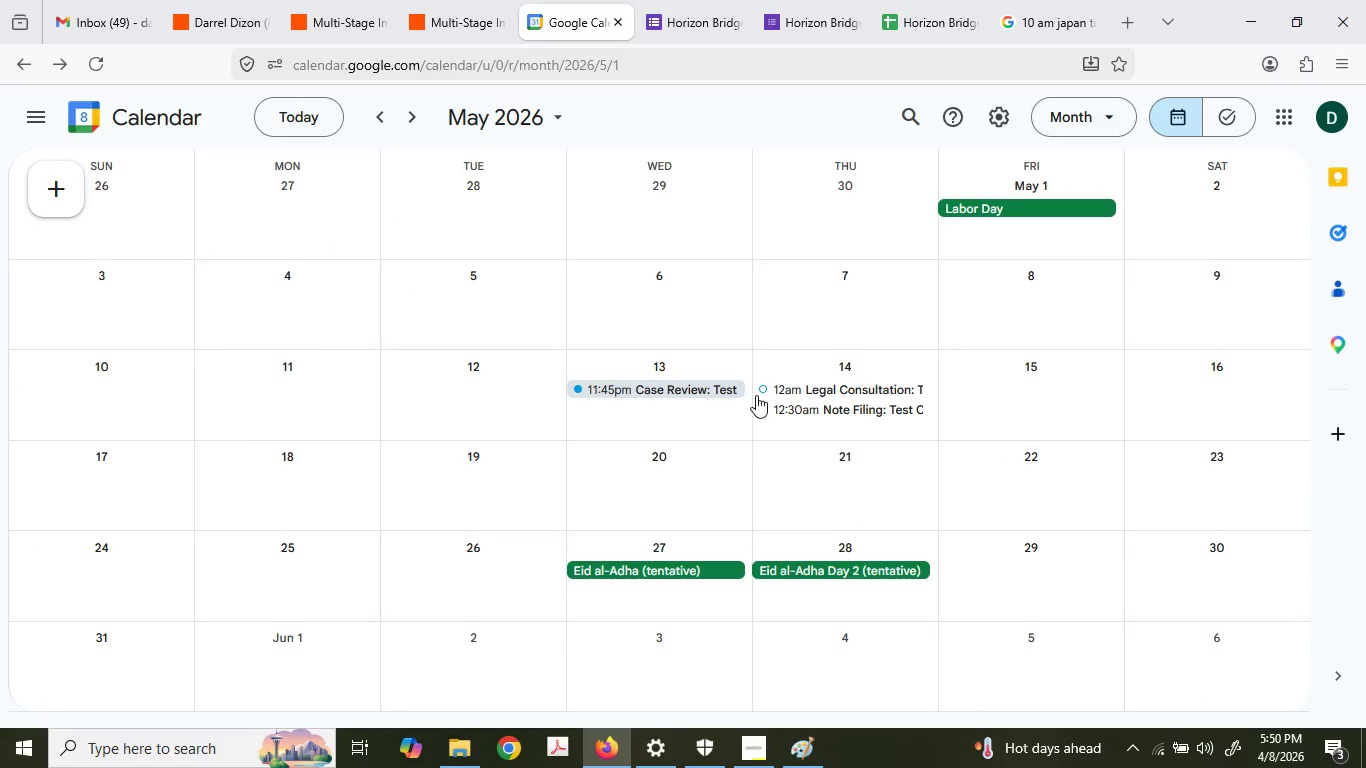 
key(Delete)
 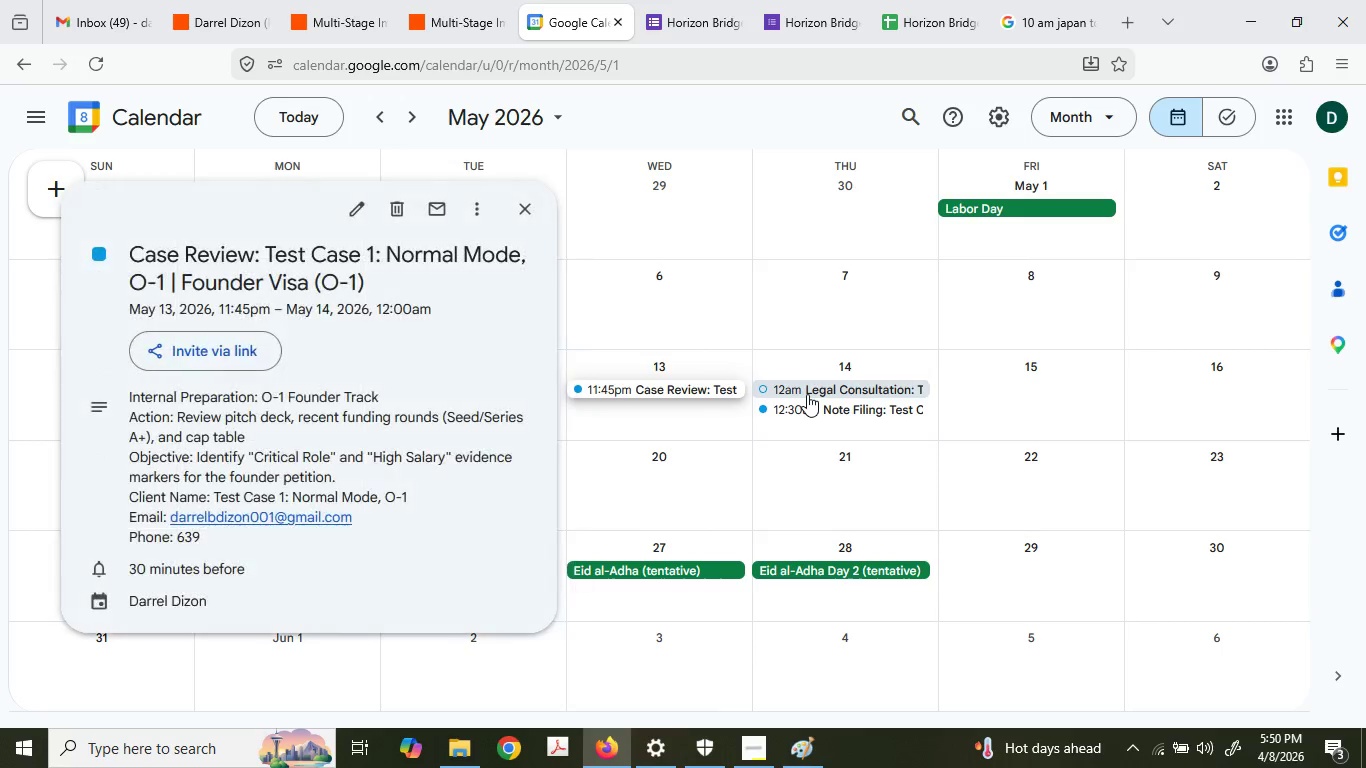 
left_click([807, 394])
 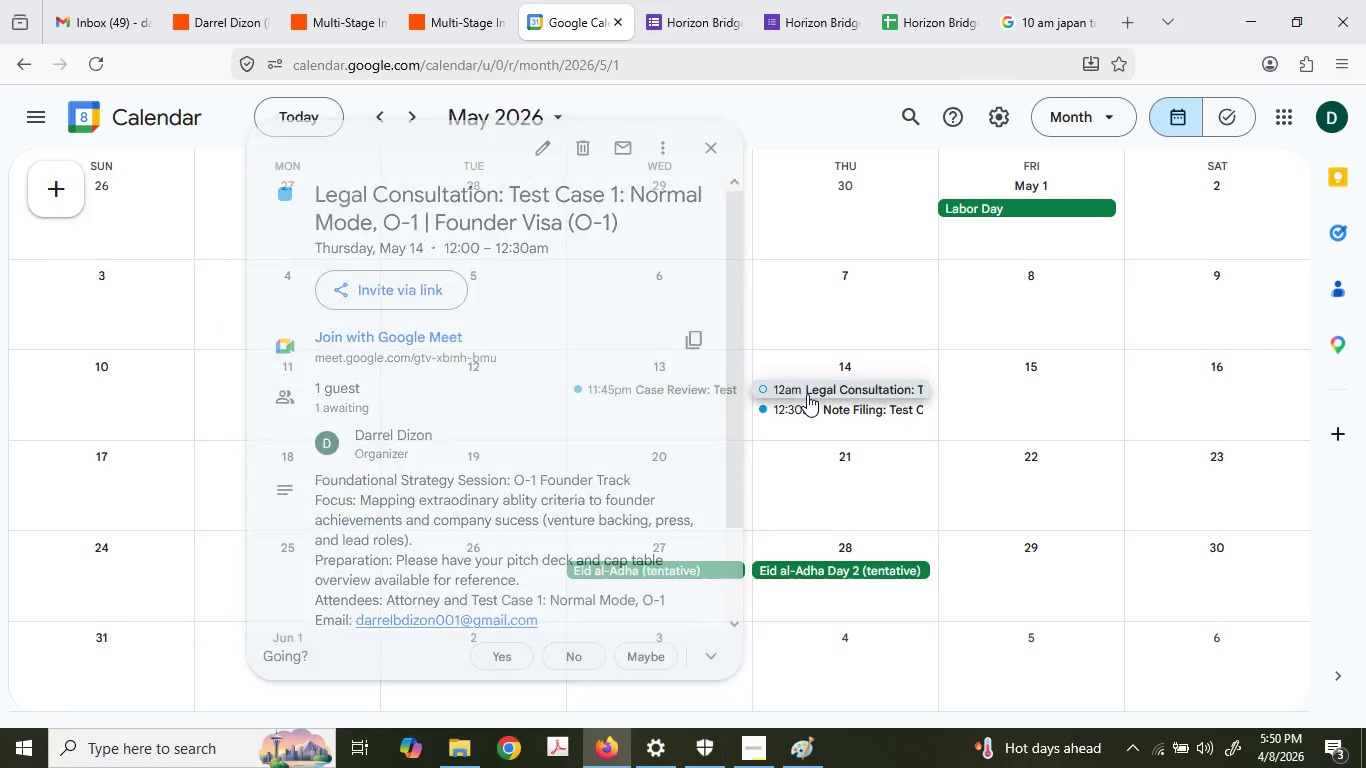 
key(Delete)
 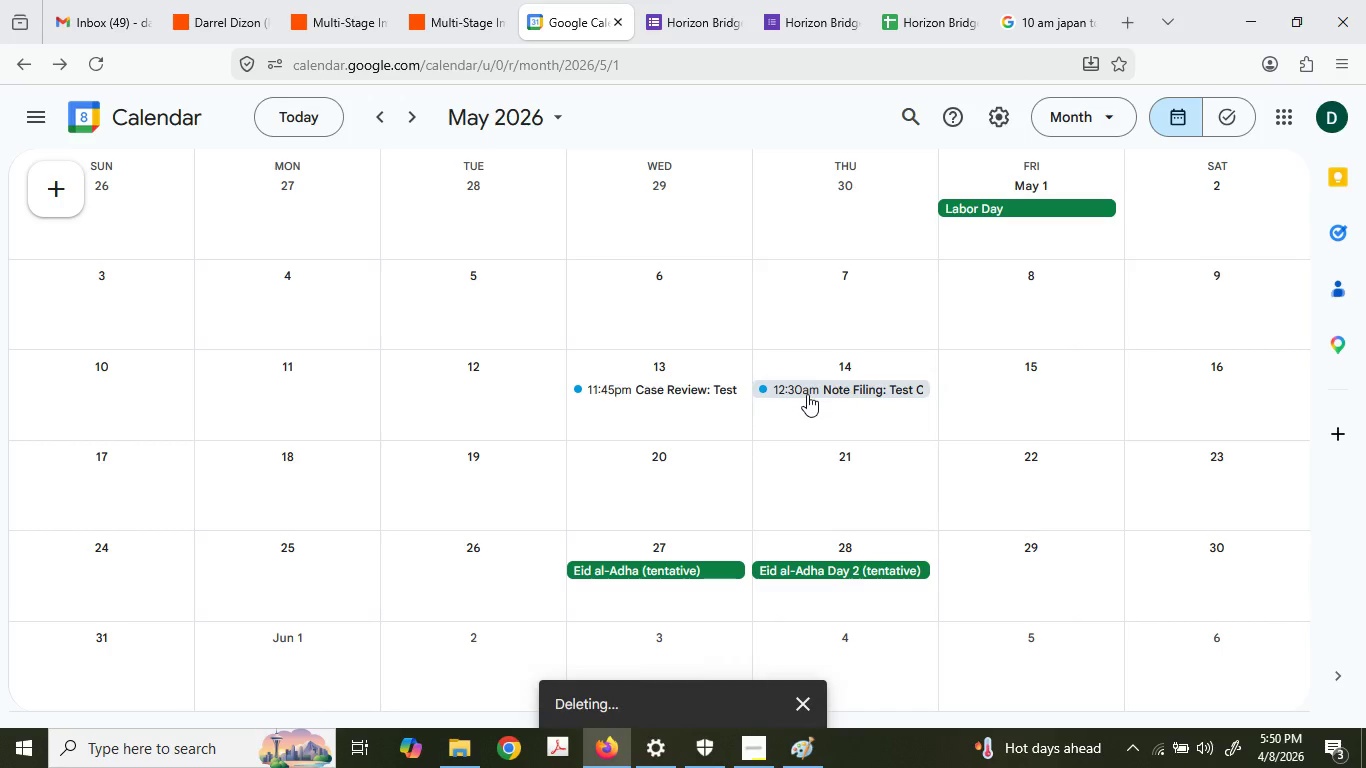 
left_click([806, 386])
 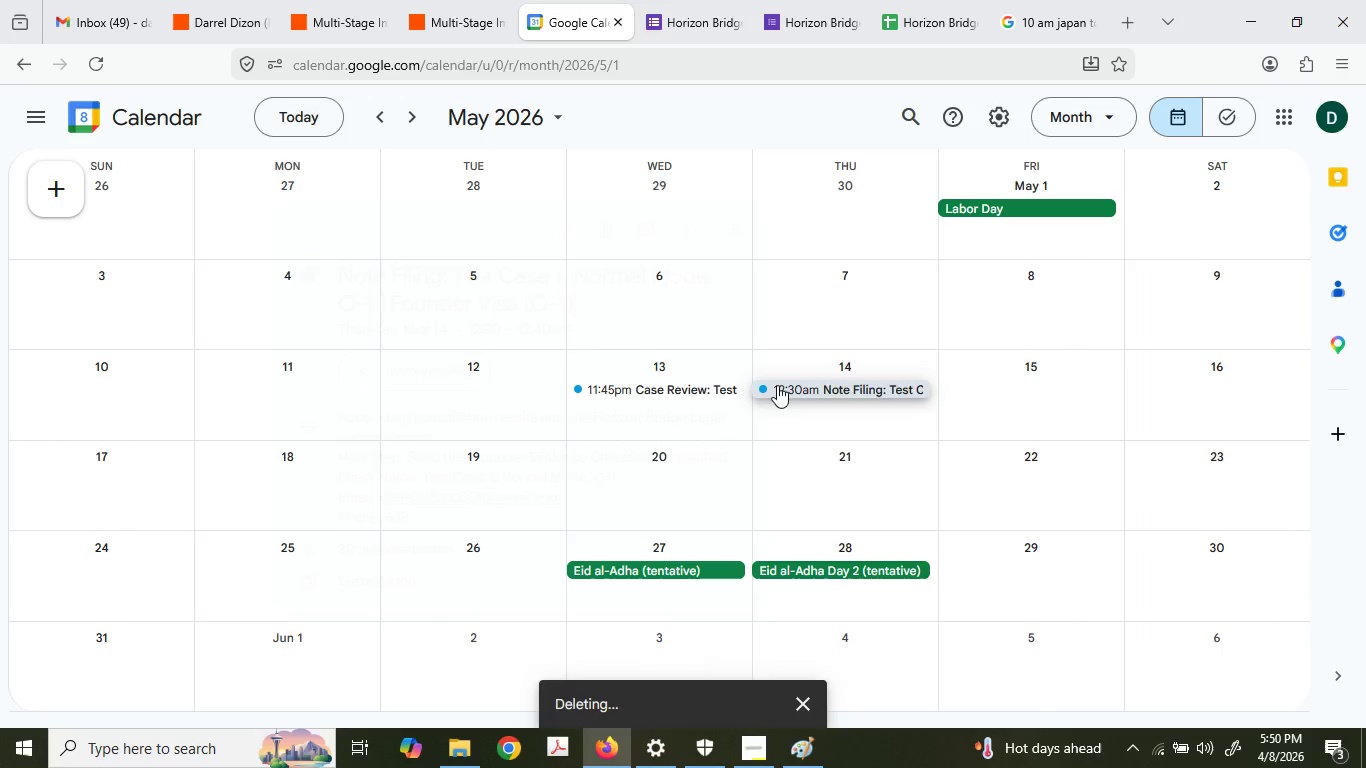 
key(Delete)
 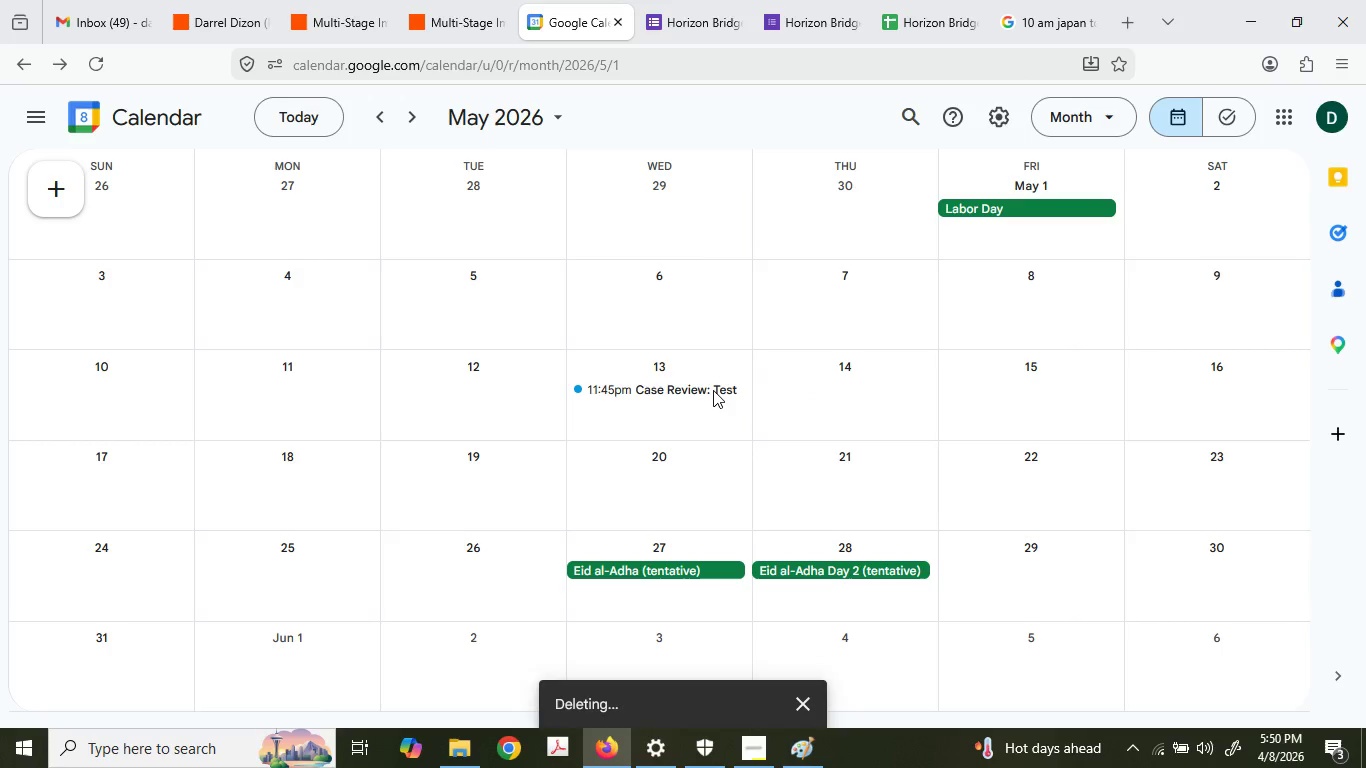 
left_click([713, 390])
 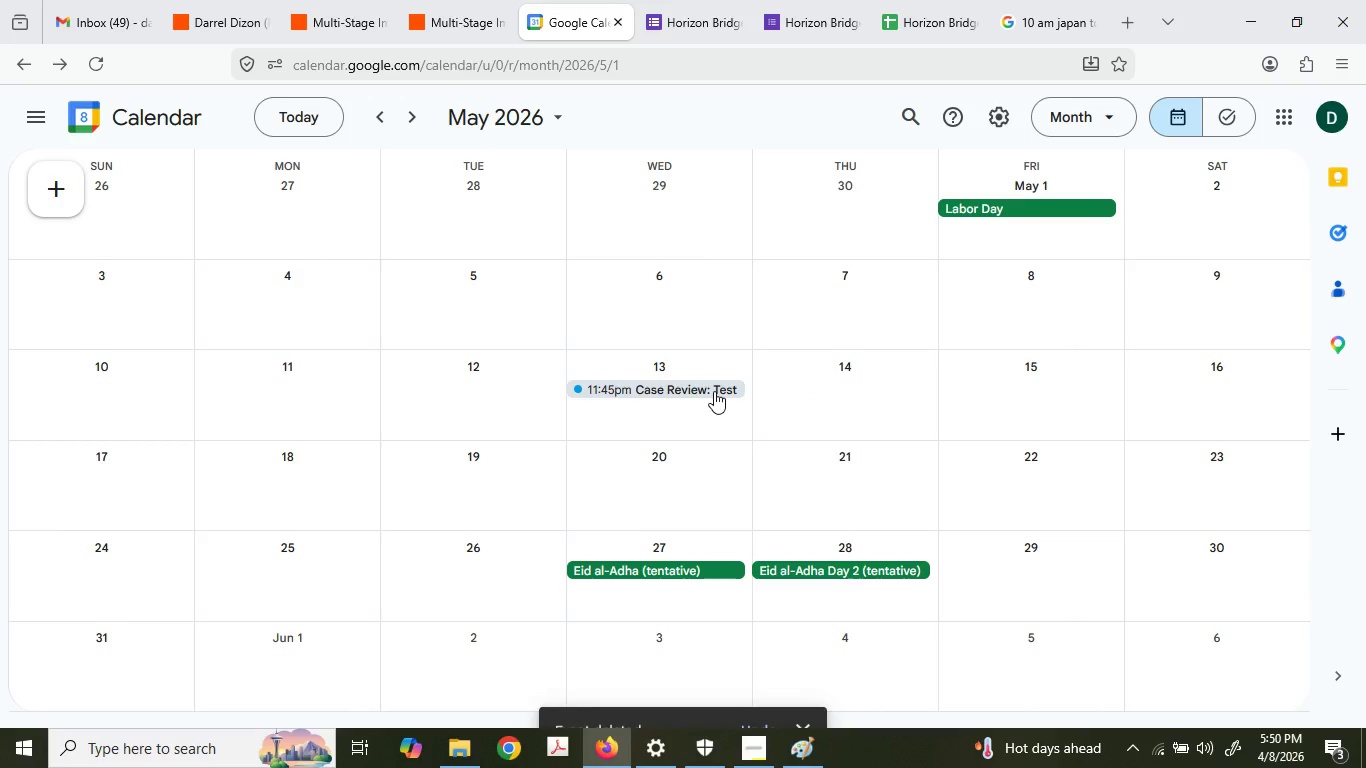 
key(Delete)
 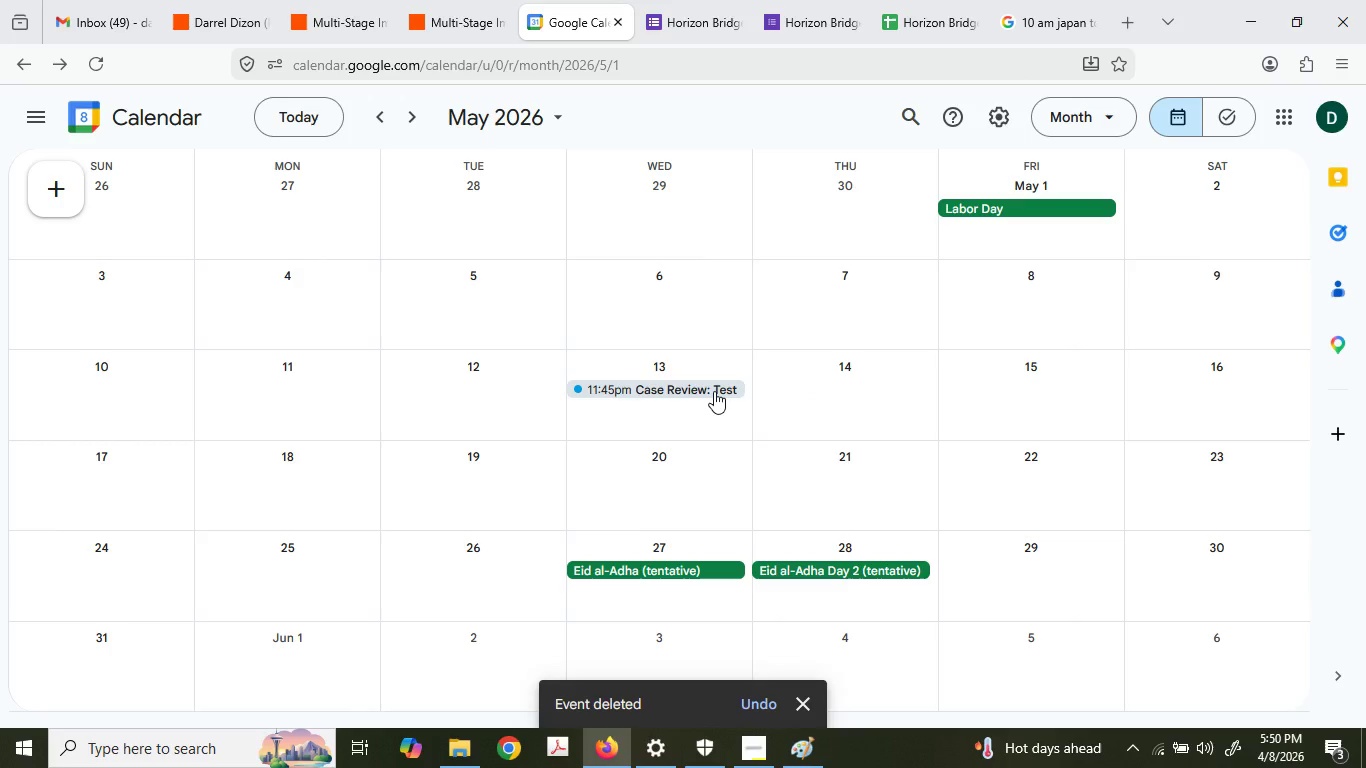 
key(Delete)
 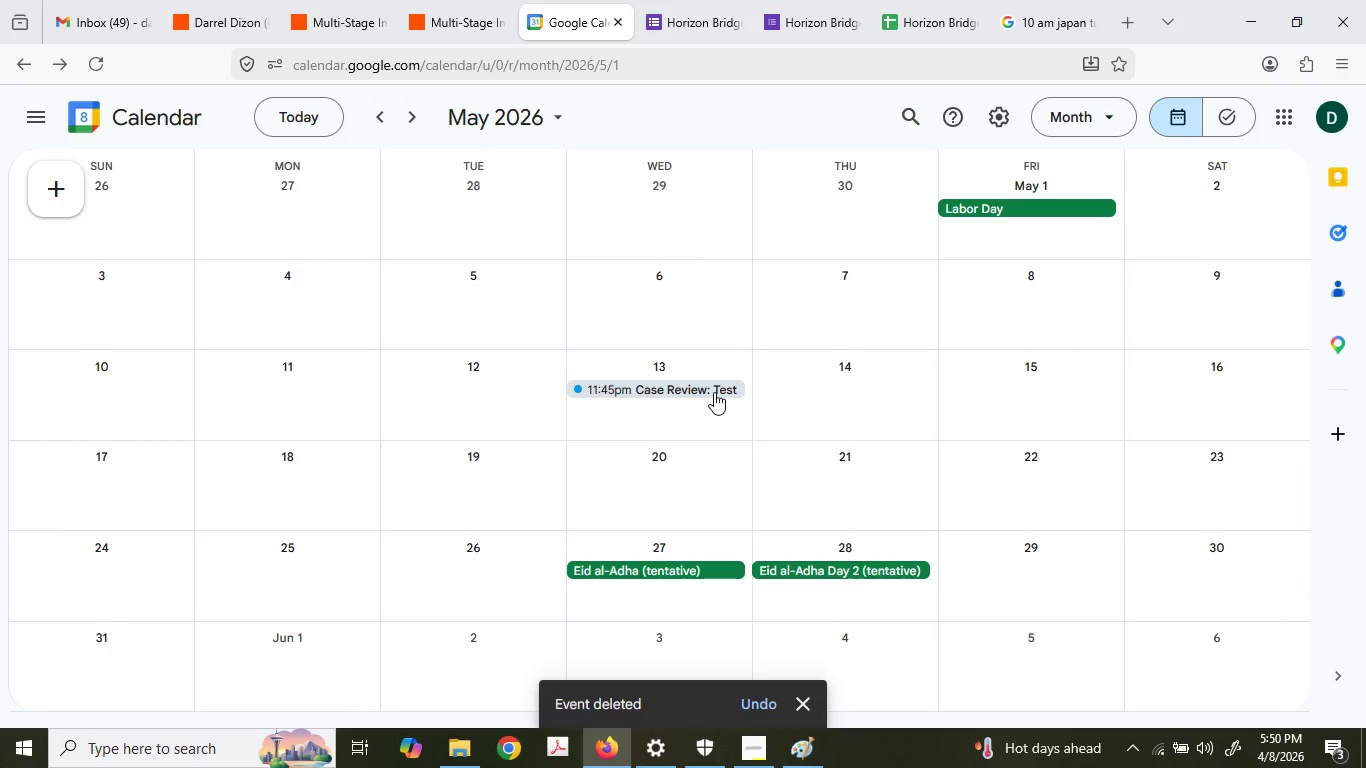 
key(Delete)
 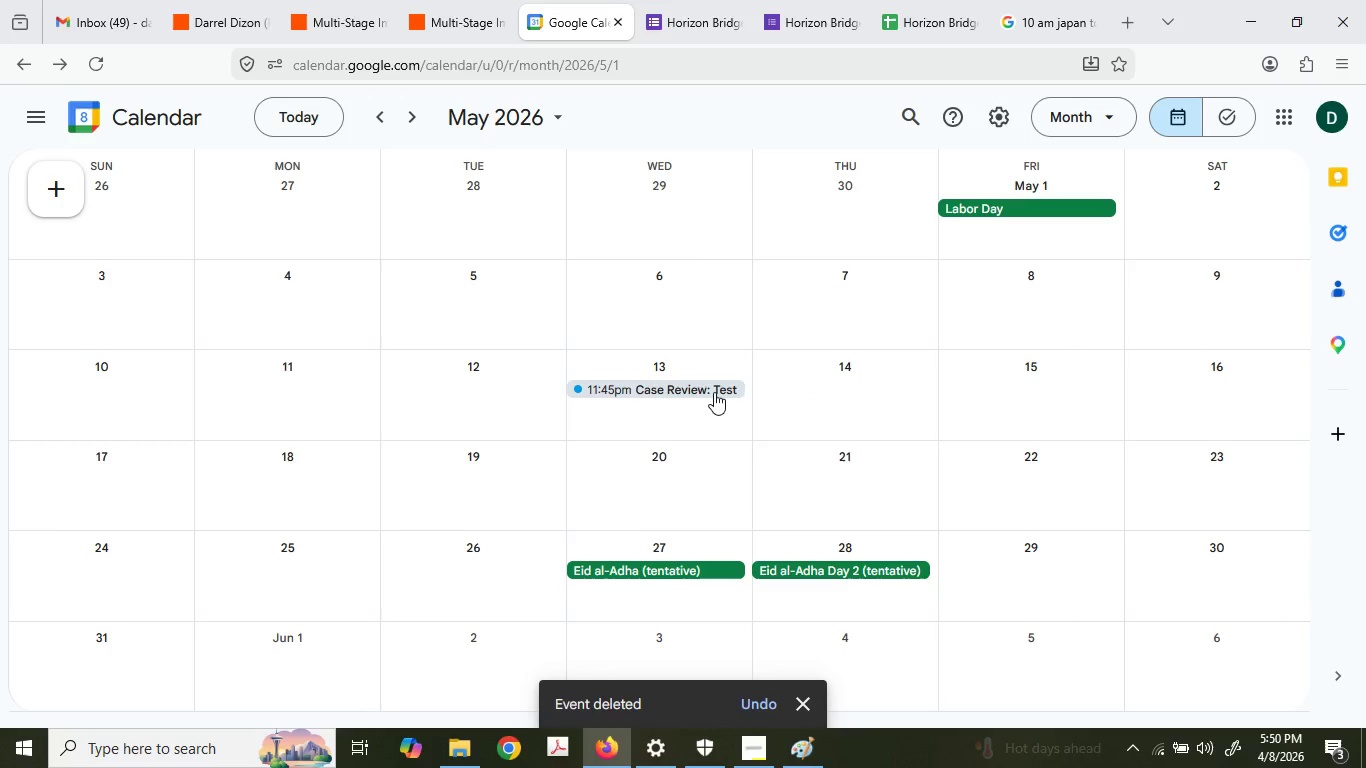 
left_click([714, 392])
 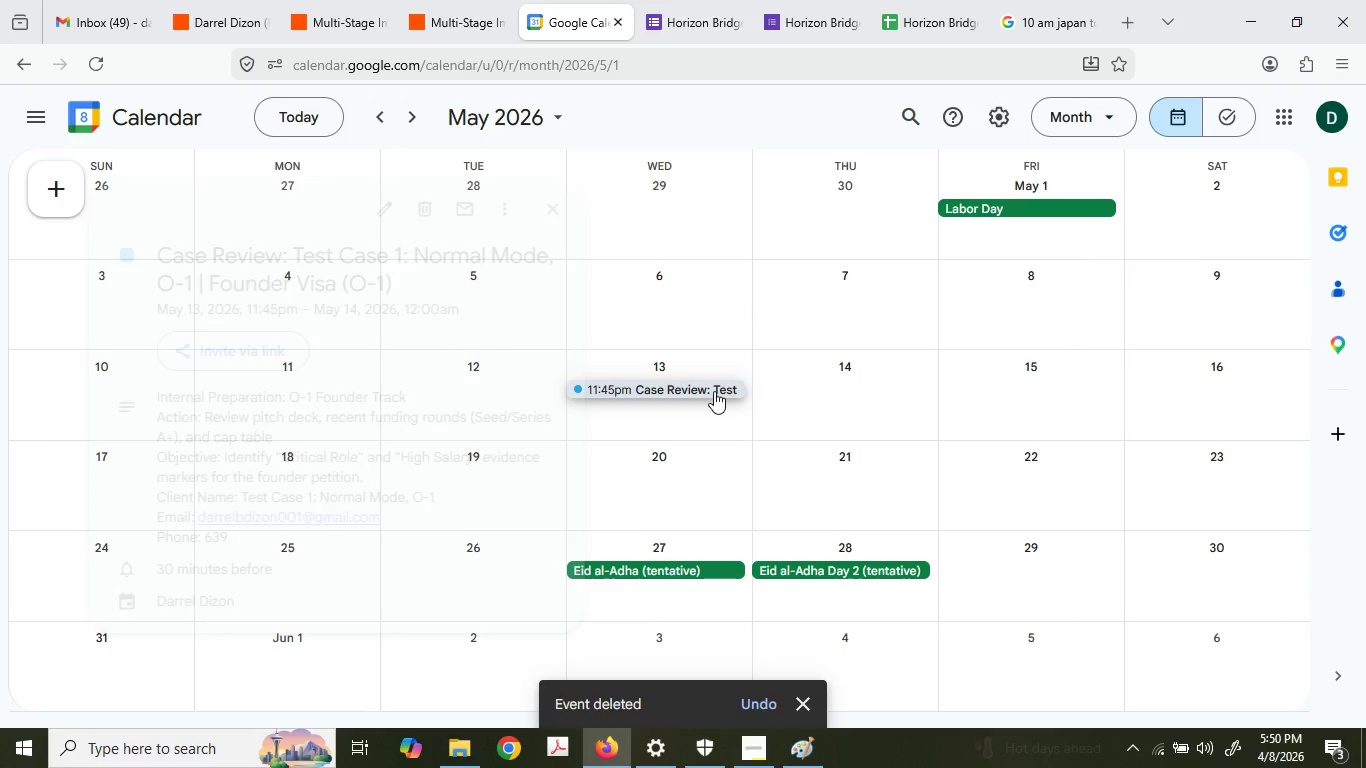 
key(Delete)
 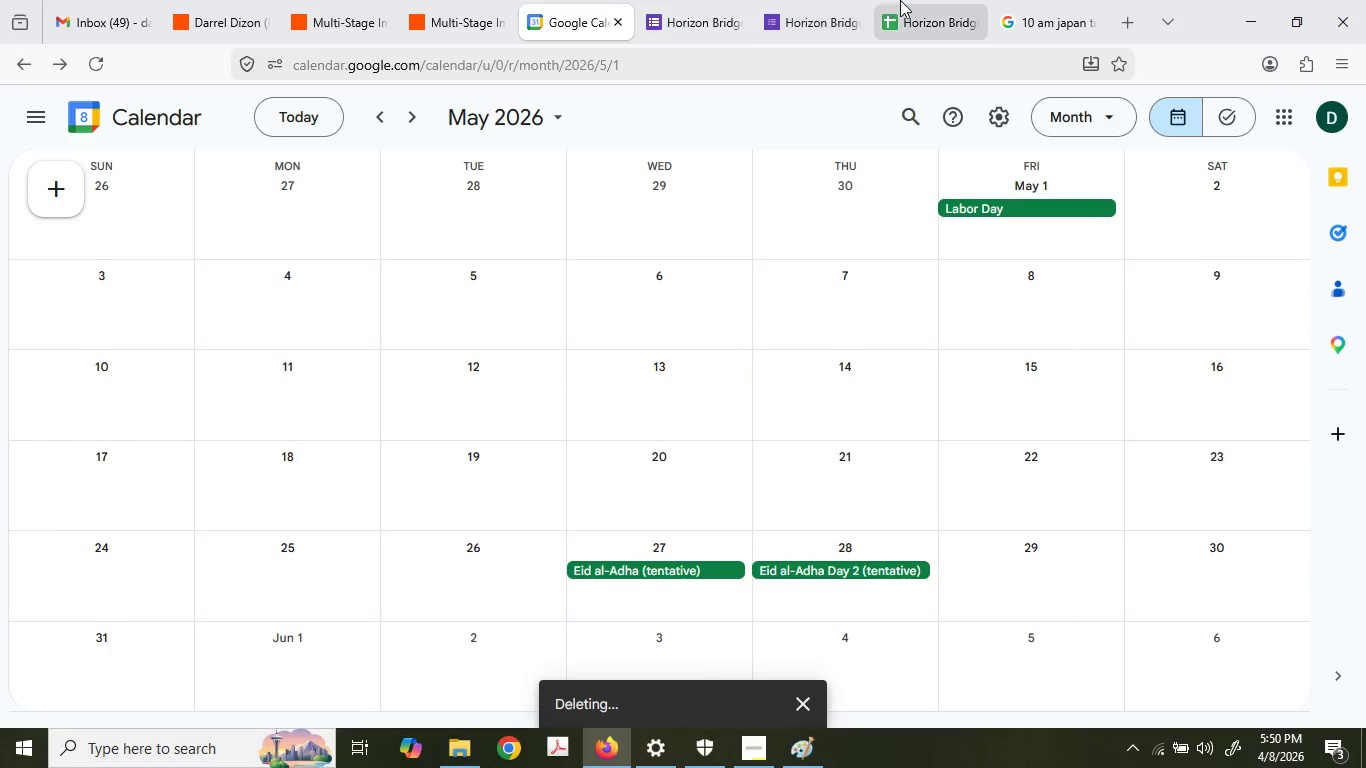 
left_click([901, 0])
 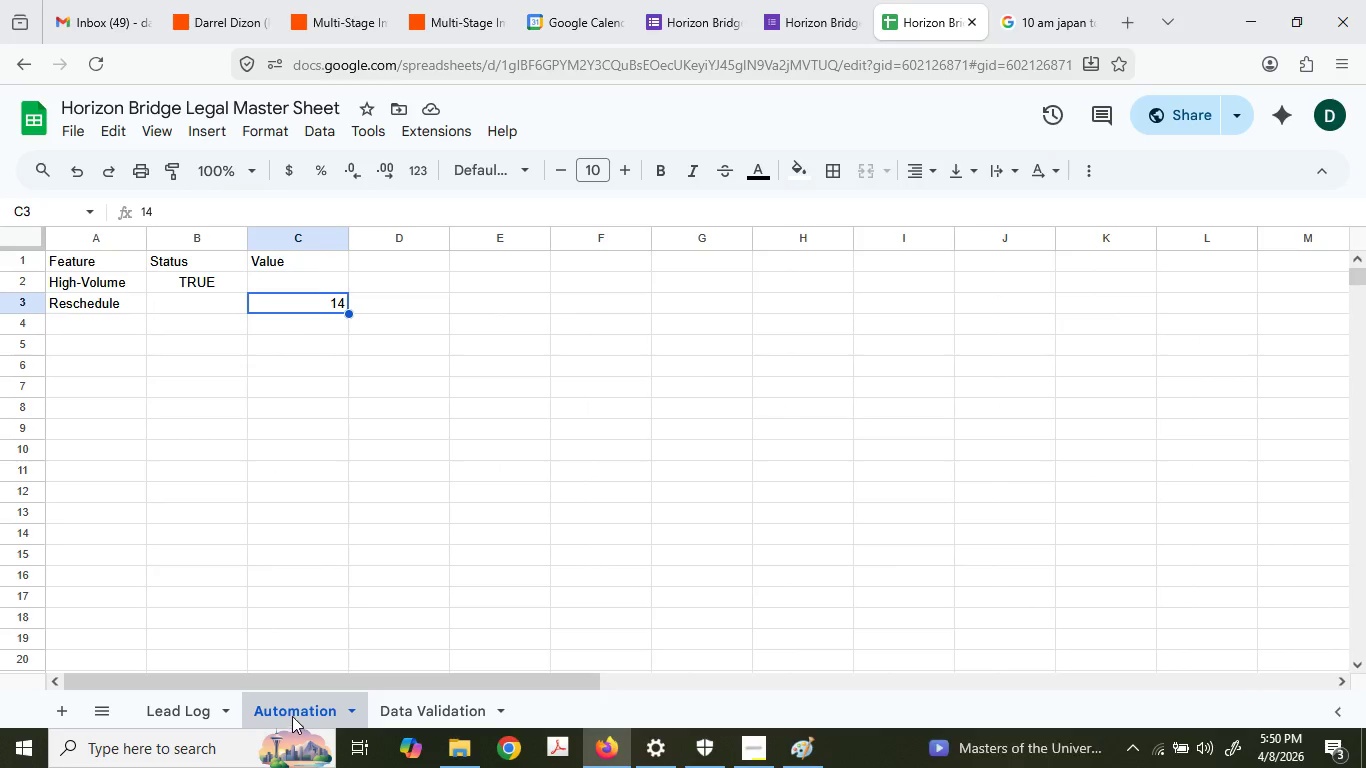 
wait(5.48)
 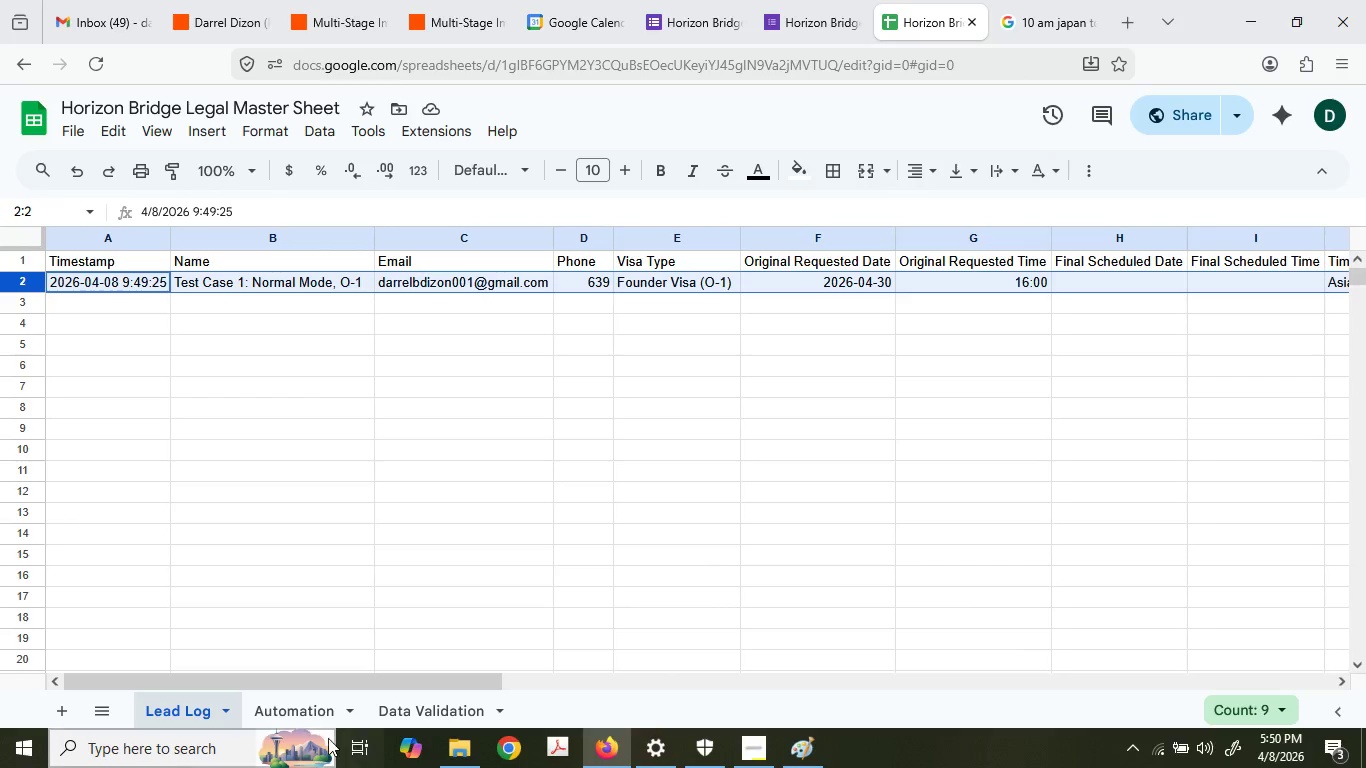 
hold_key(key=ShiftLeft, duration=0.81)
 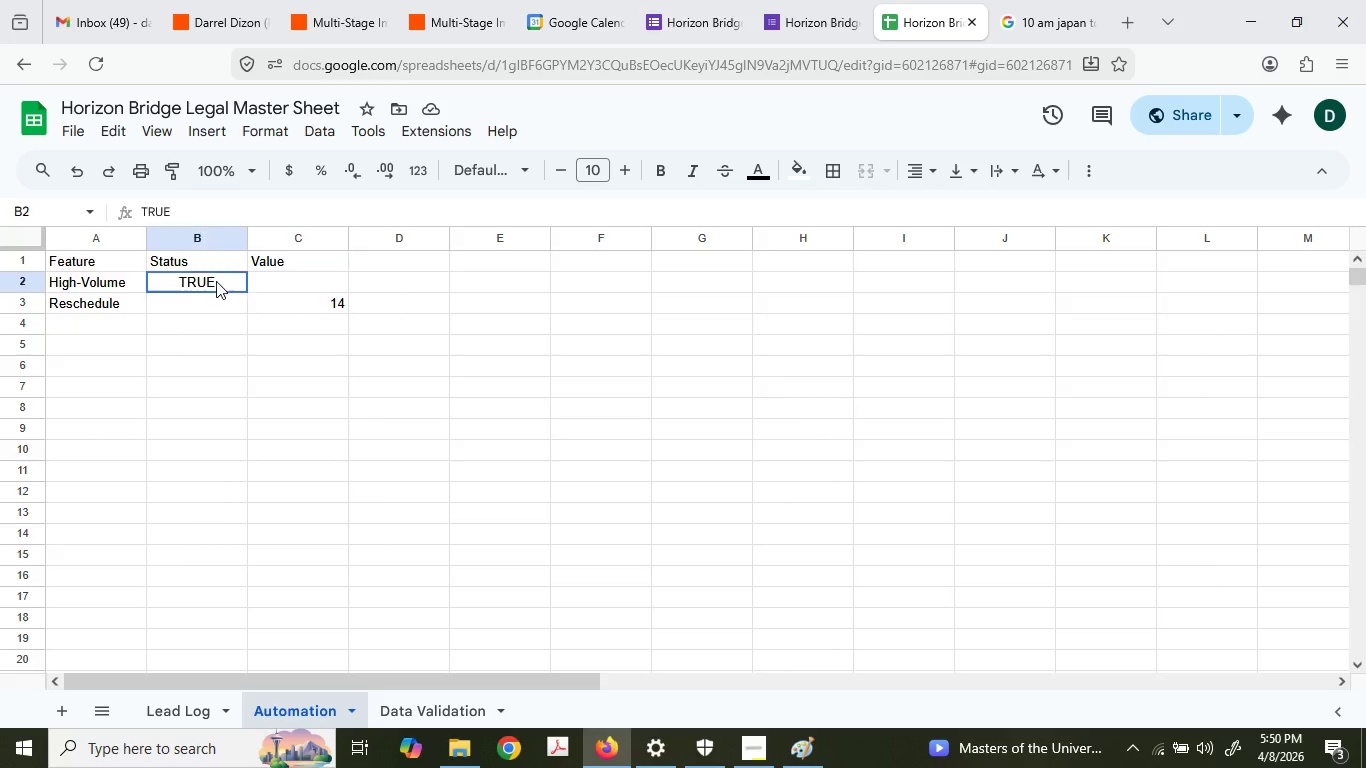 
left_click([216, 281])
 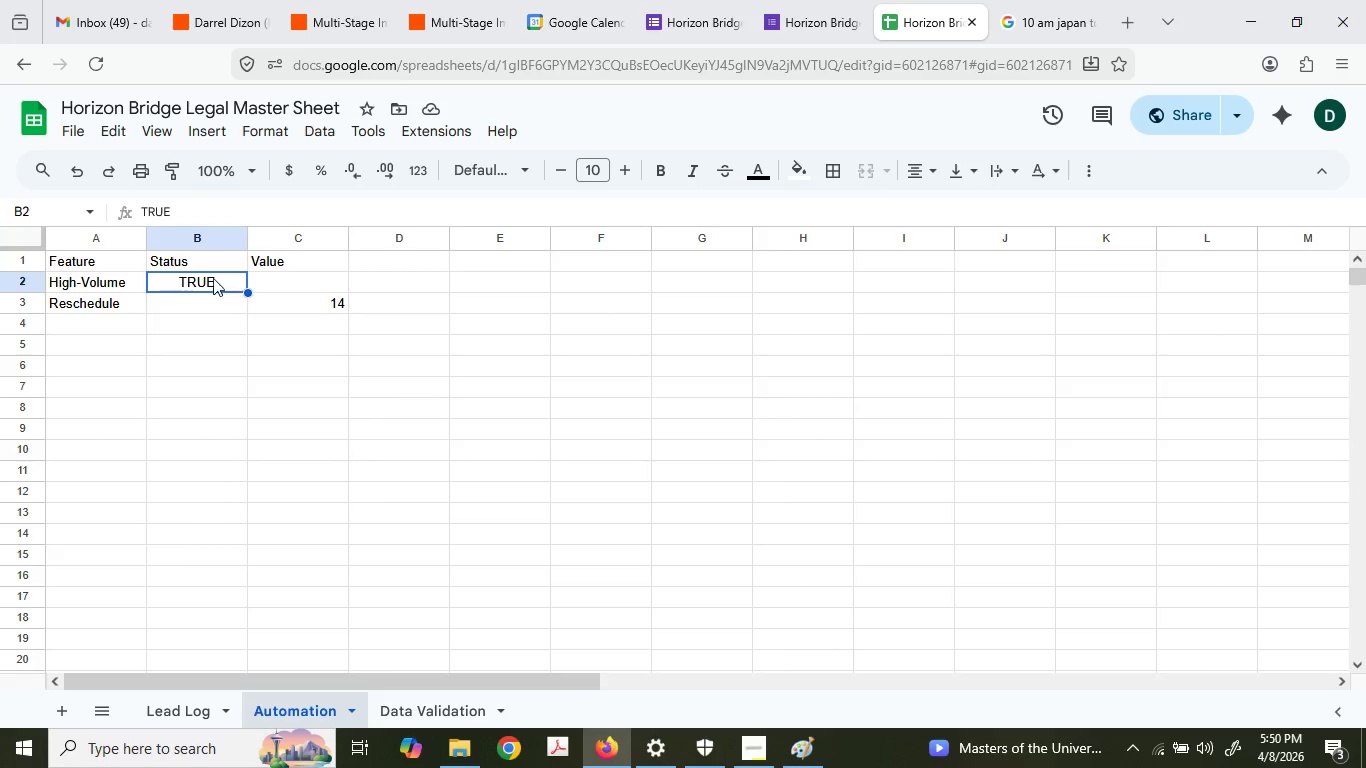 
type(FALSE)
key(Tab)
 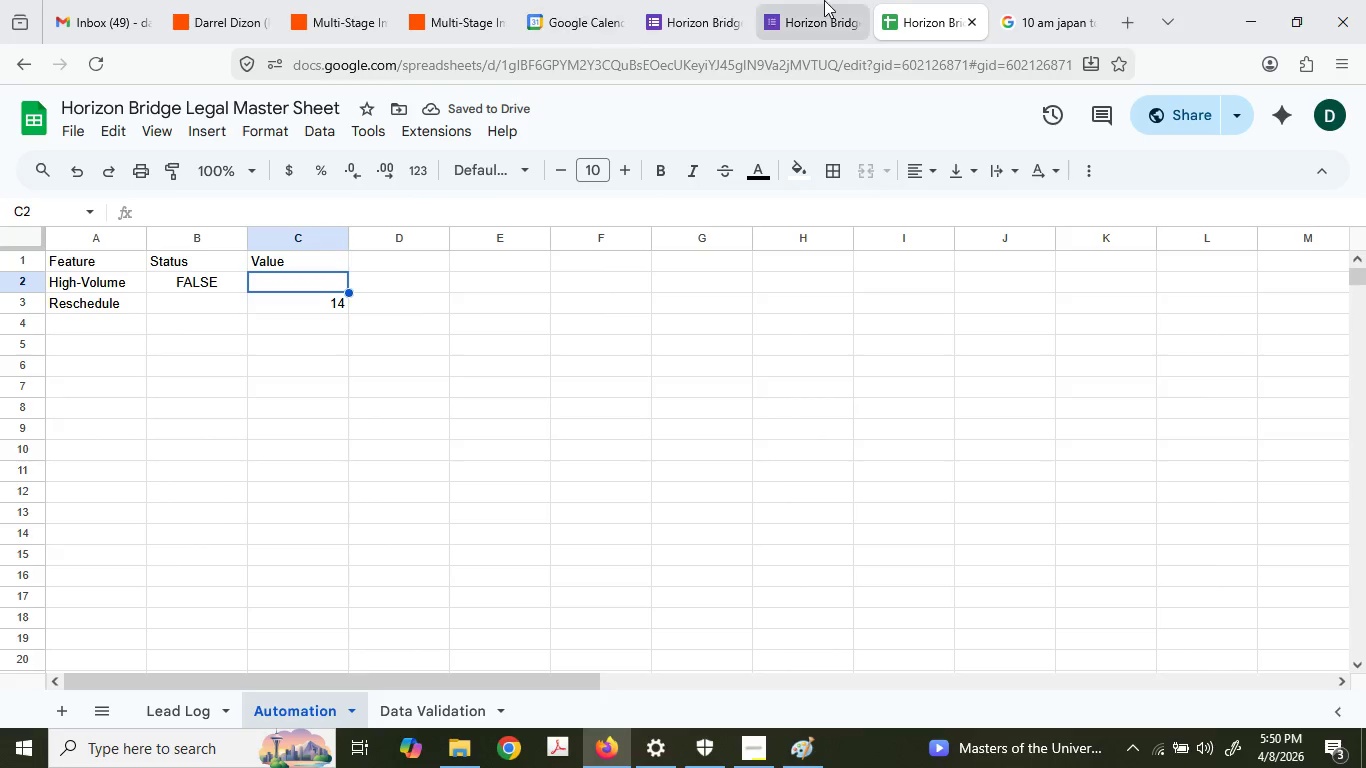 
wait(5.7)
 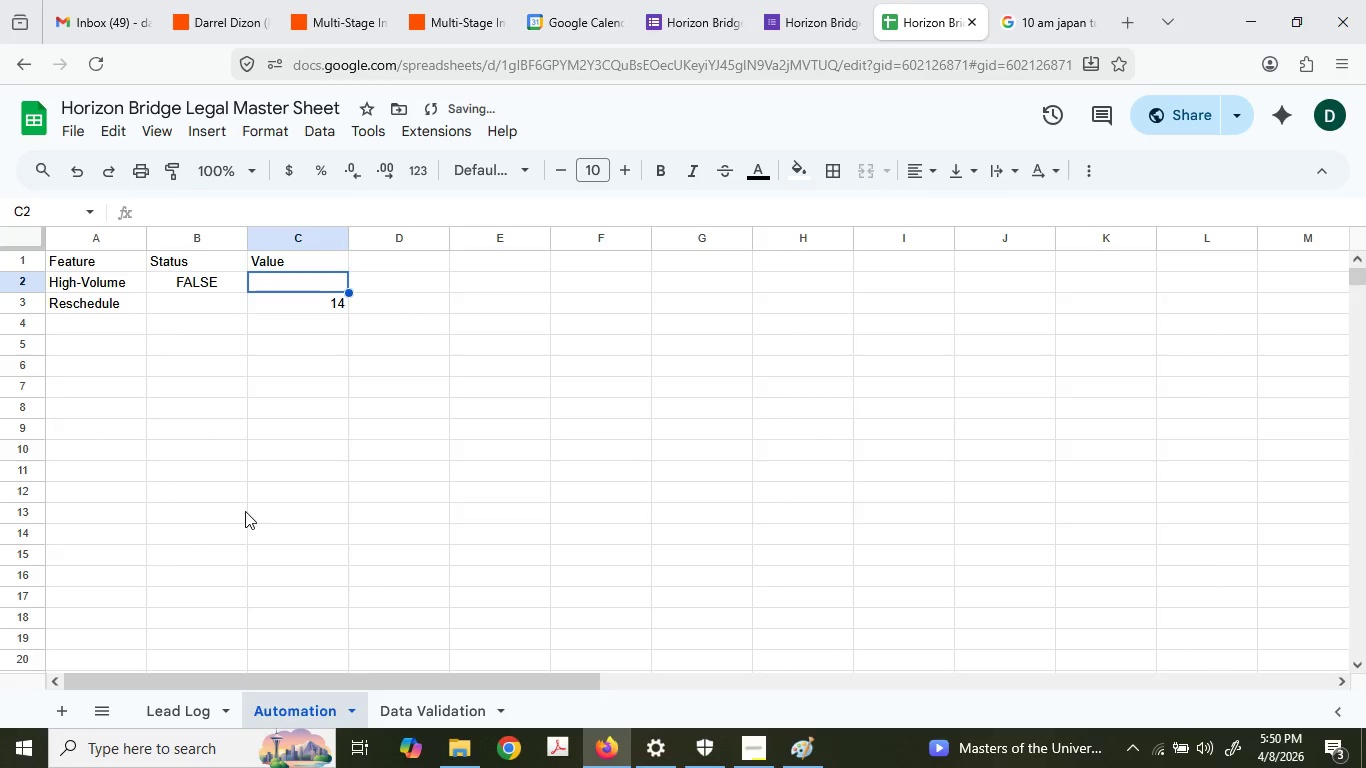 
left_click([187, 727])
 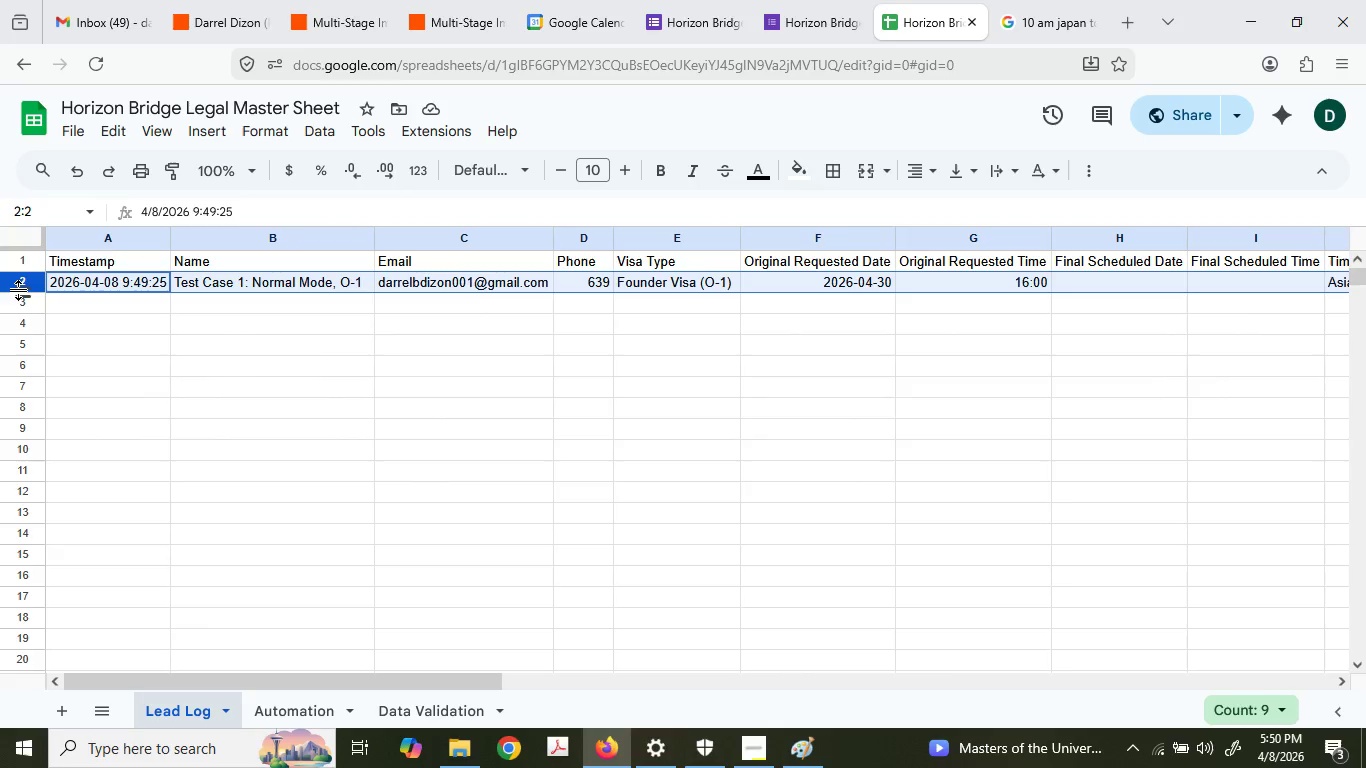 
left_click([36, 278])
 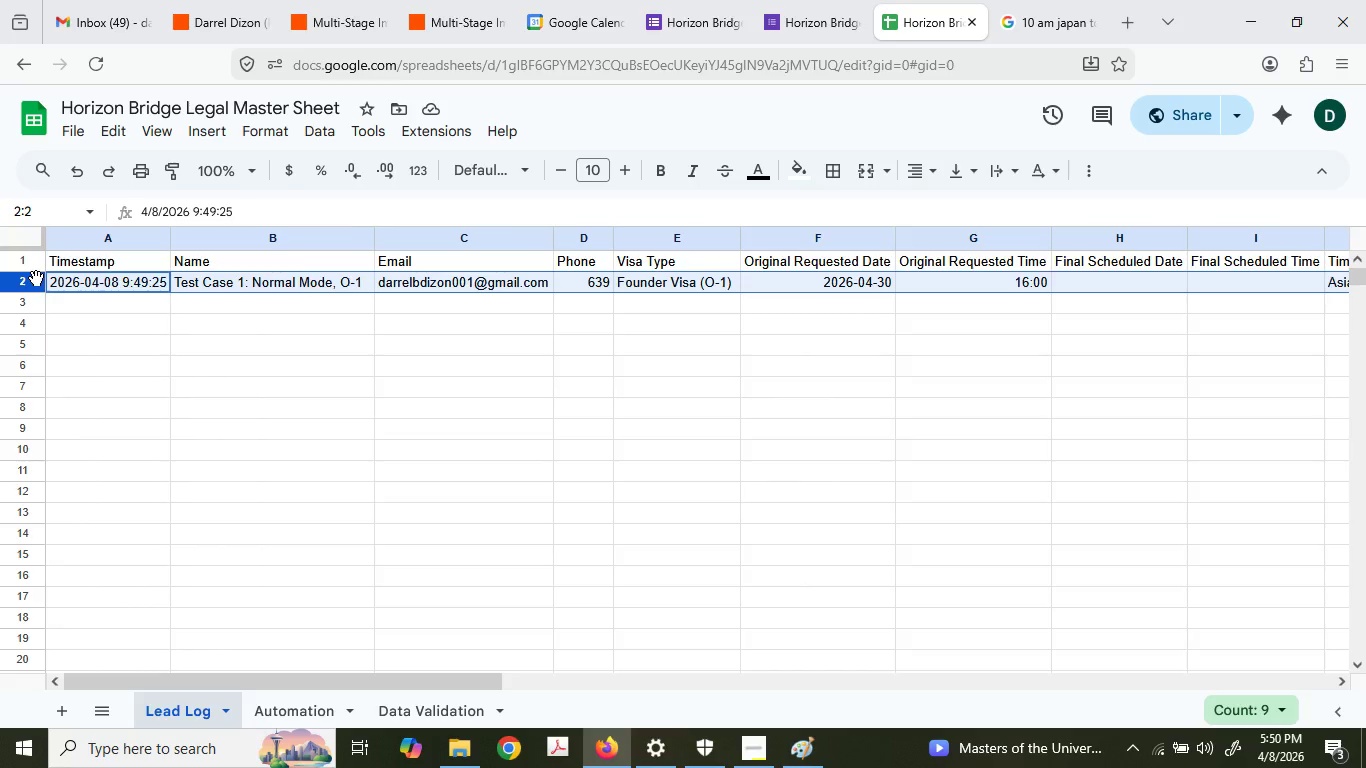 
right_click([36, 277])
 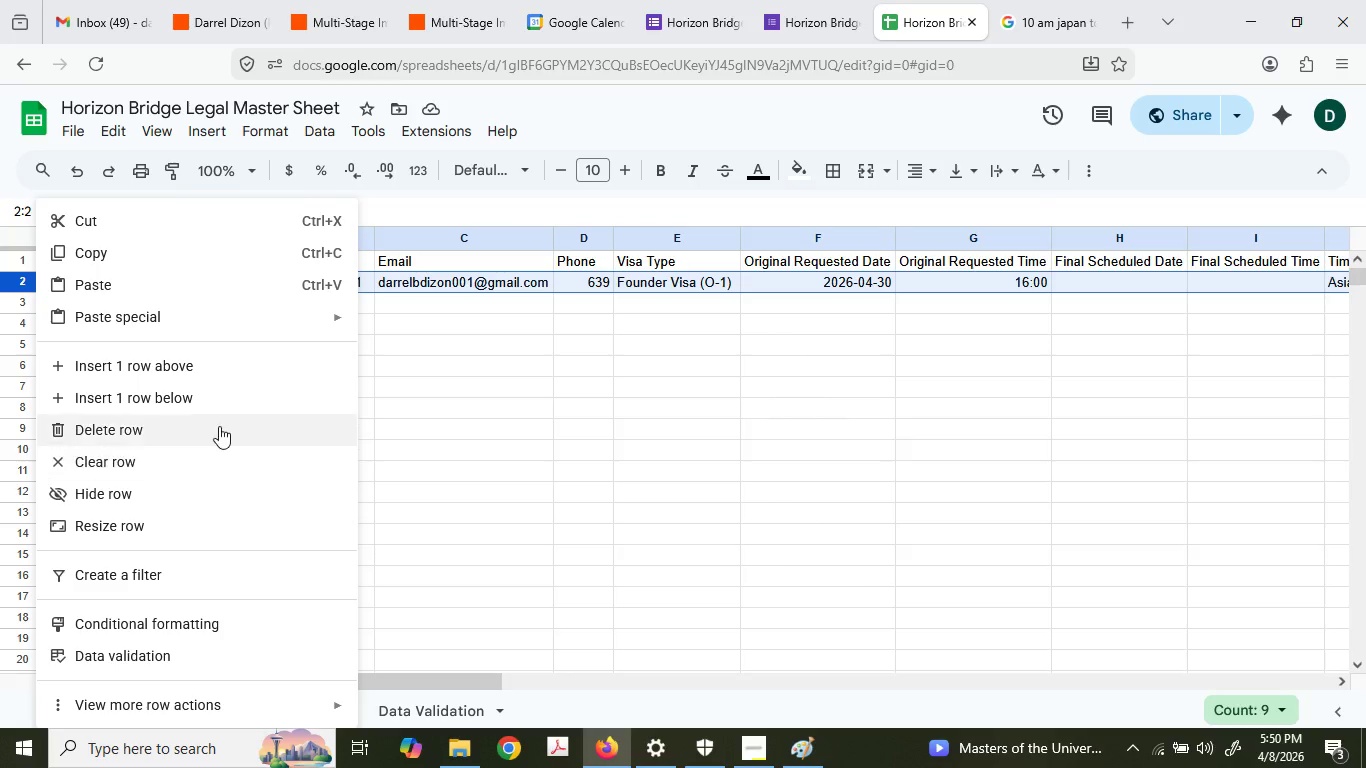 
left_click([219, 426])
 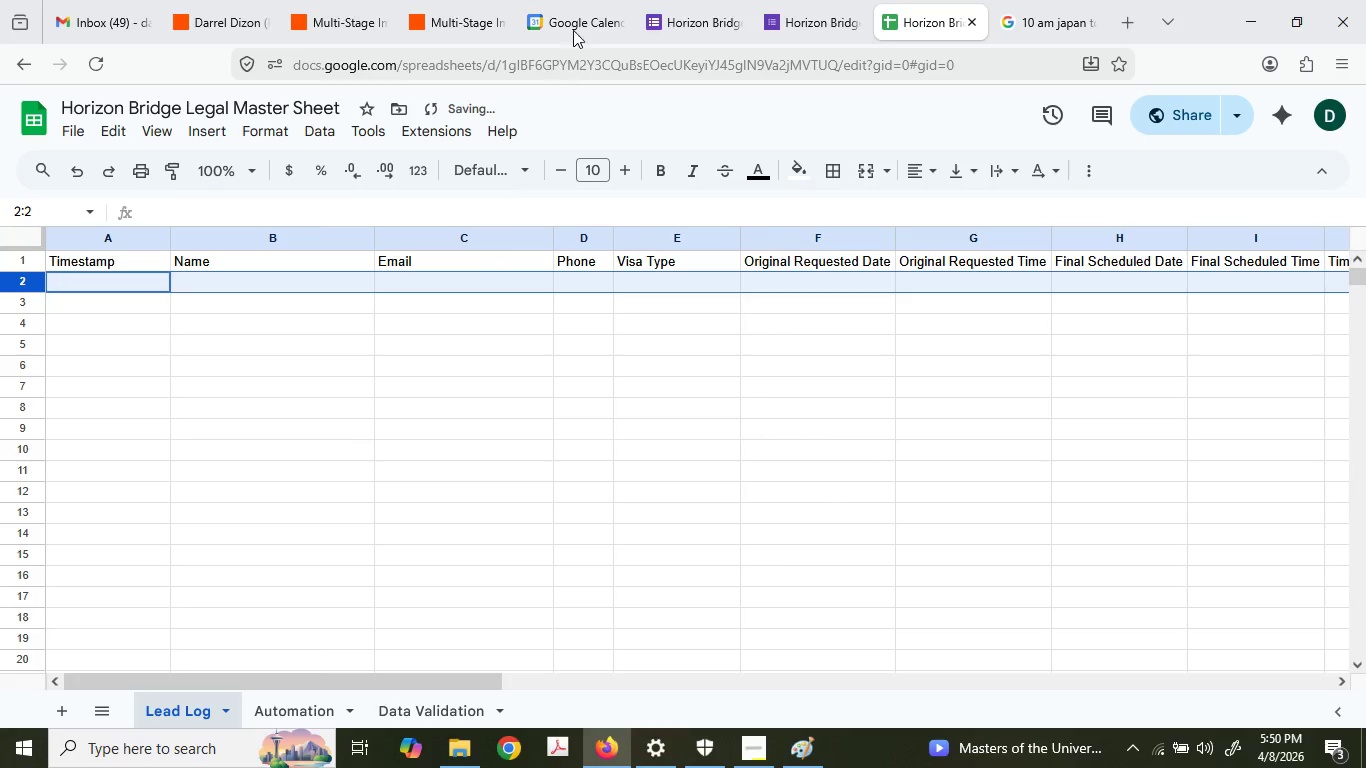 
left_click([604, 0])
 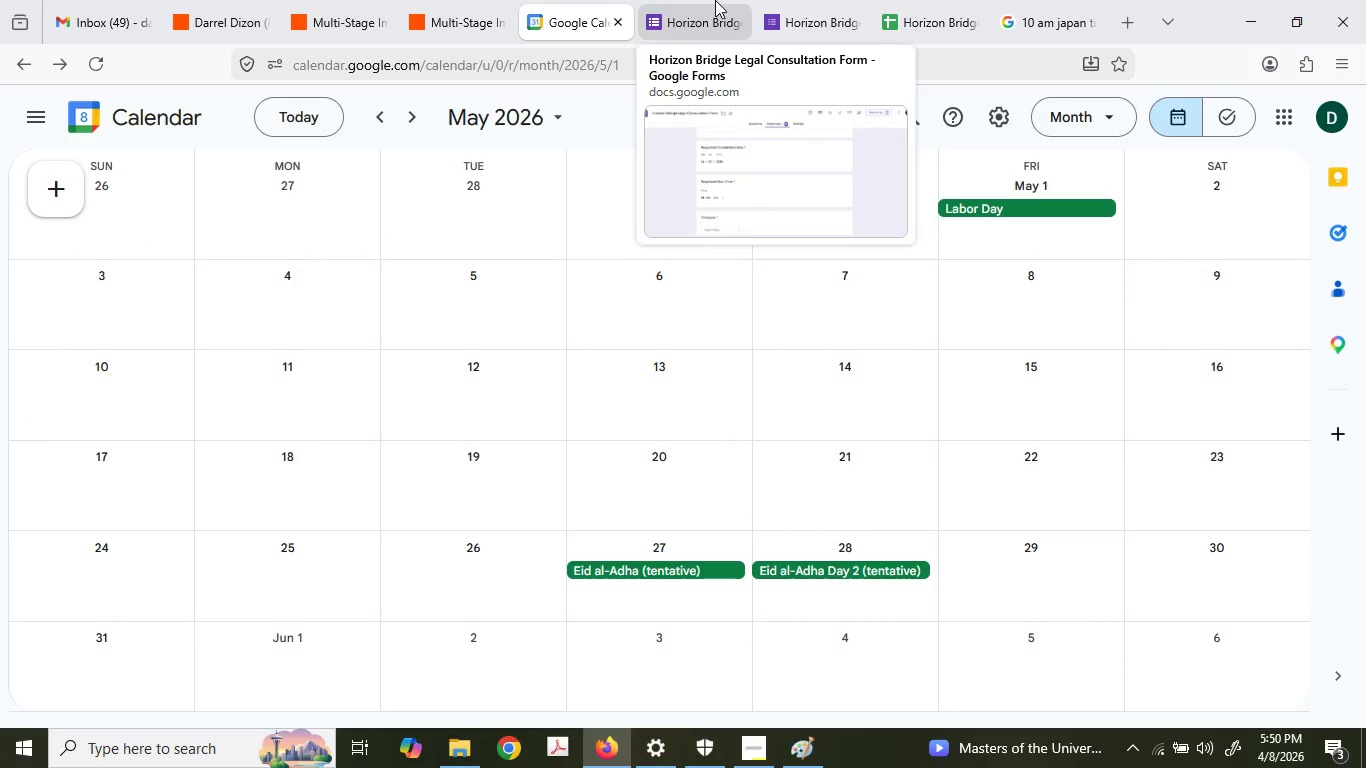 
wait(6.19)
 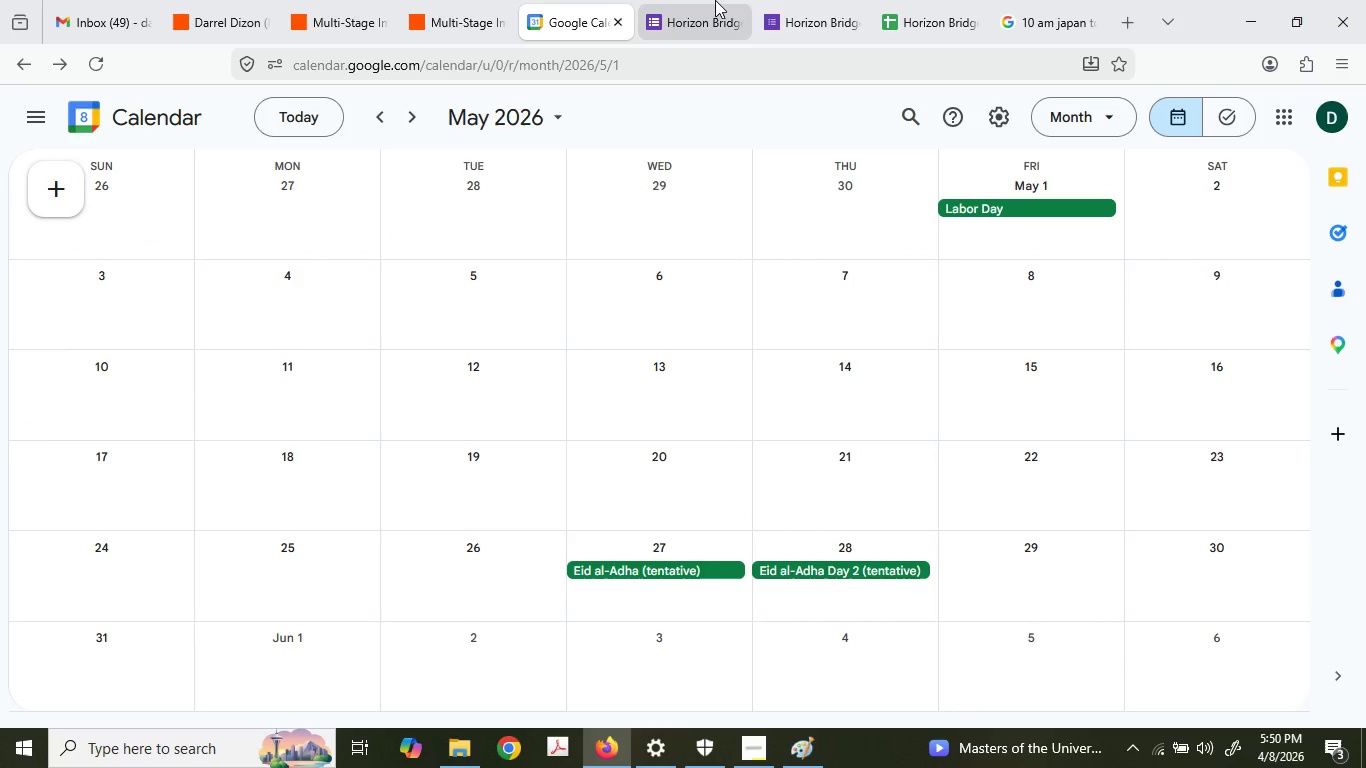 
left_click([715, 0])
 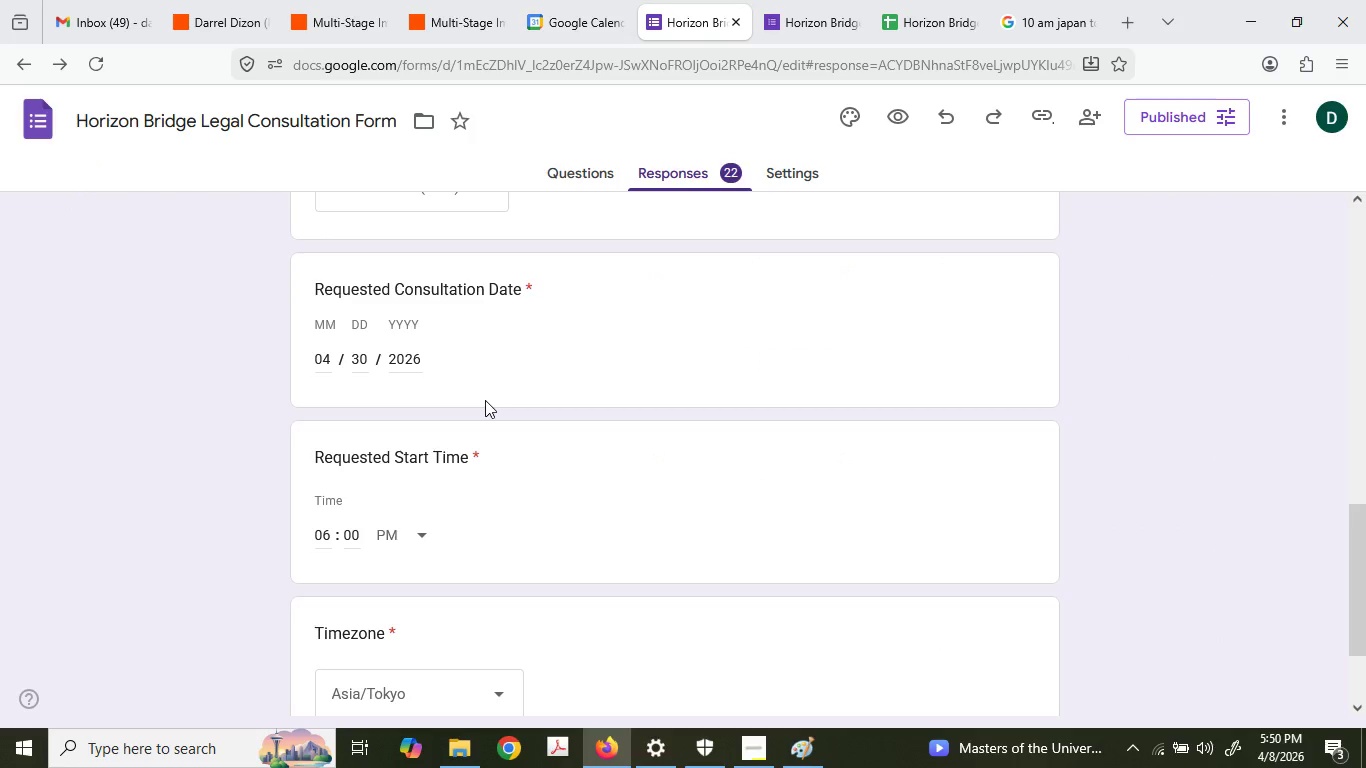 
scroll: coordinate [475, 424], scroll_direction: up, amount: 7.0
 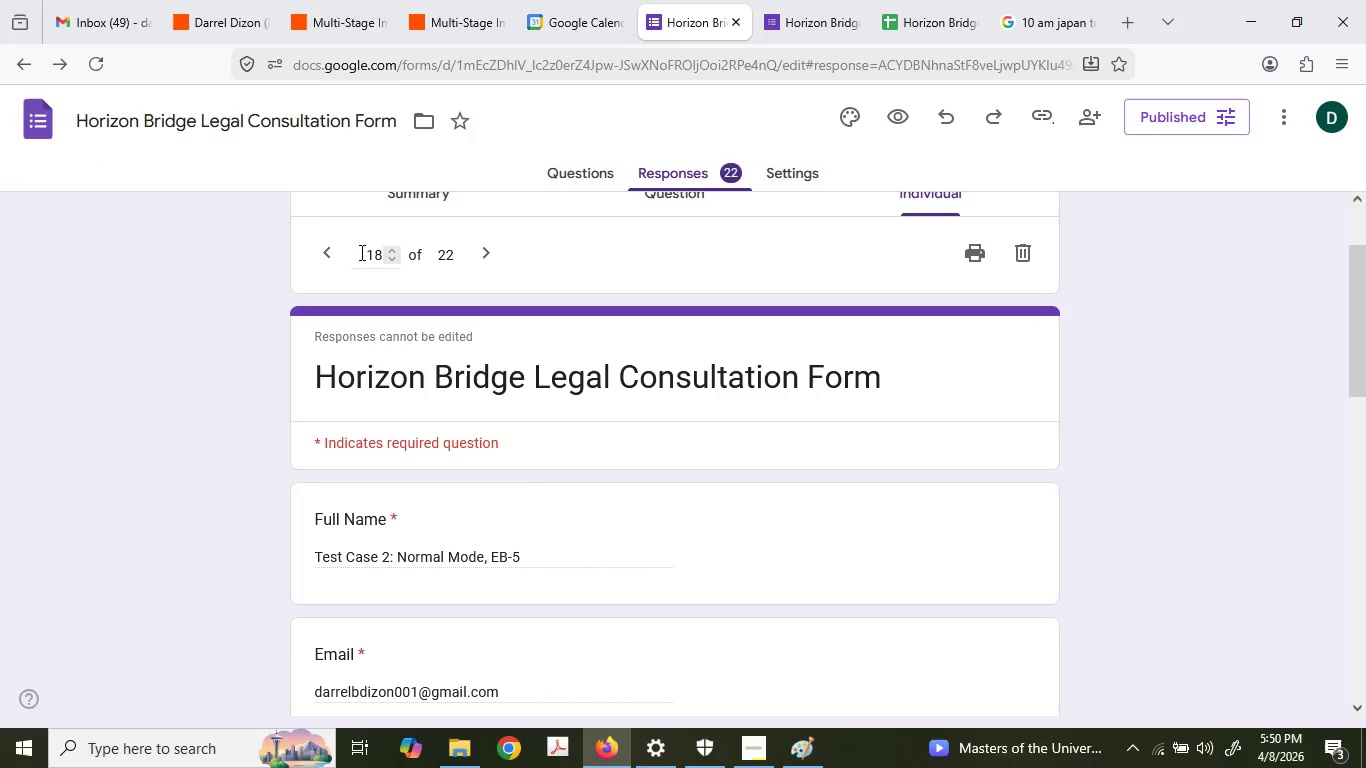 
left_click([332, 257])
 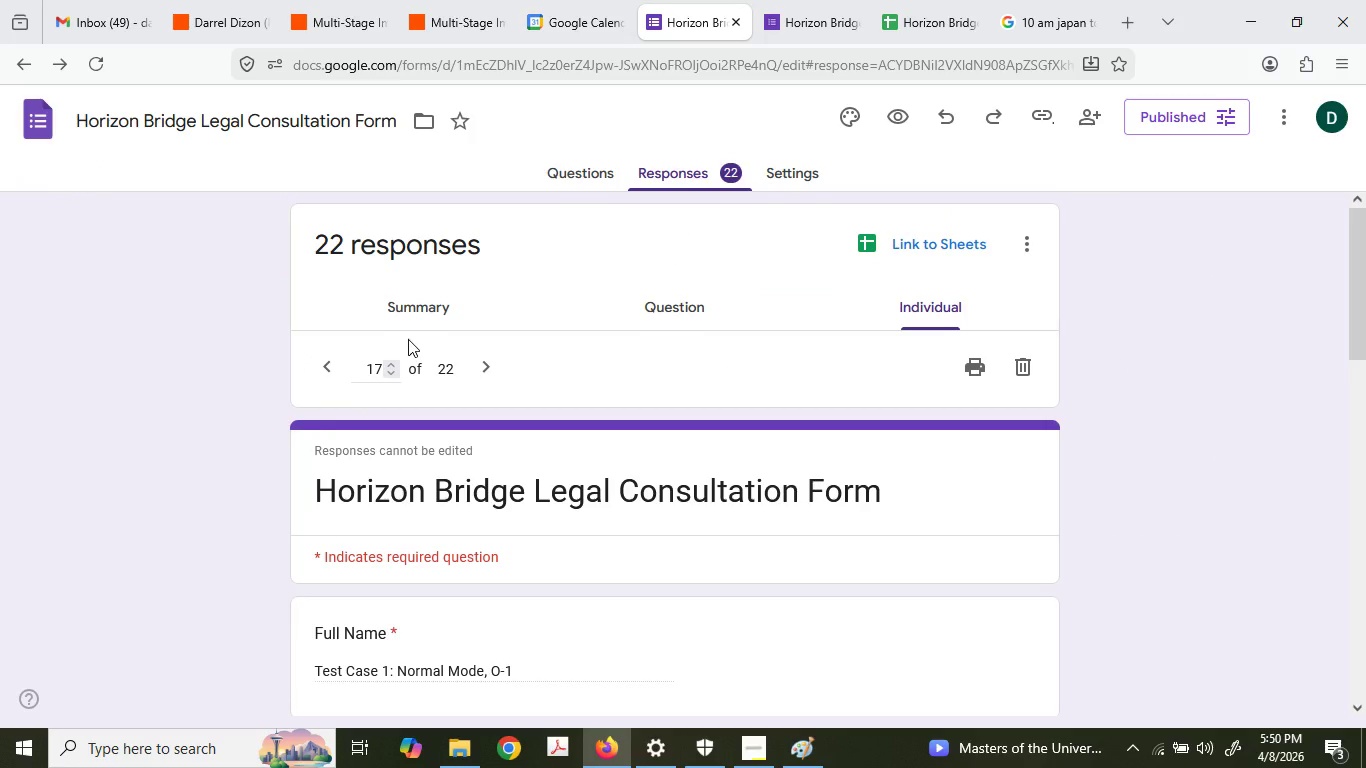 
double_click([409, 318])
 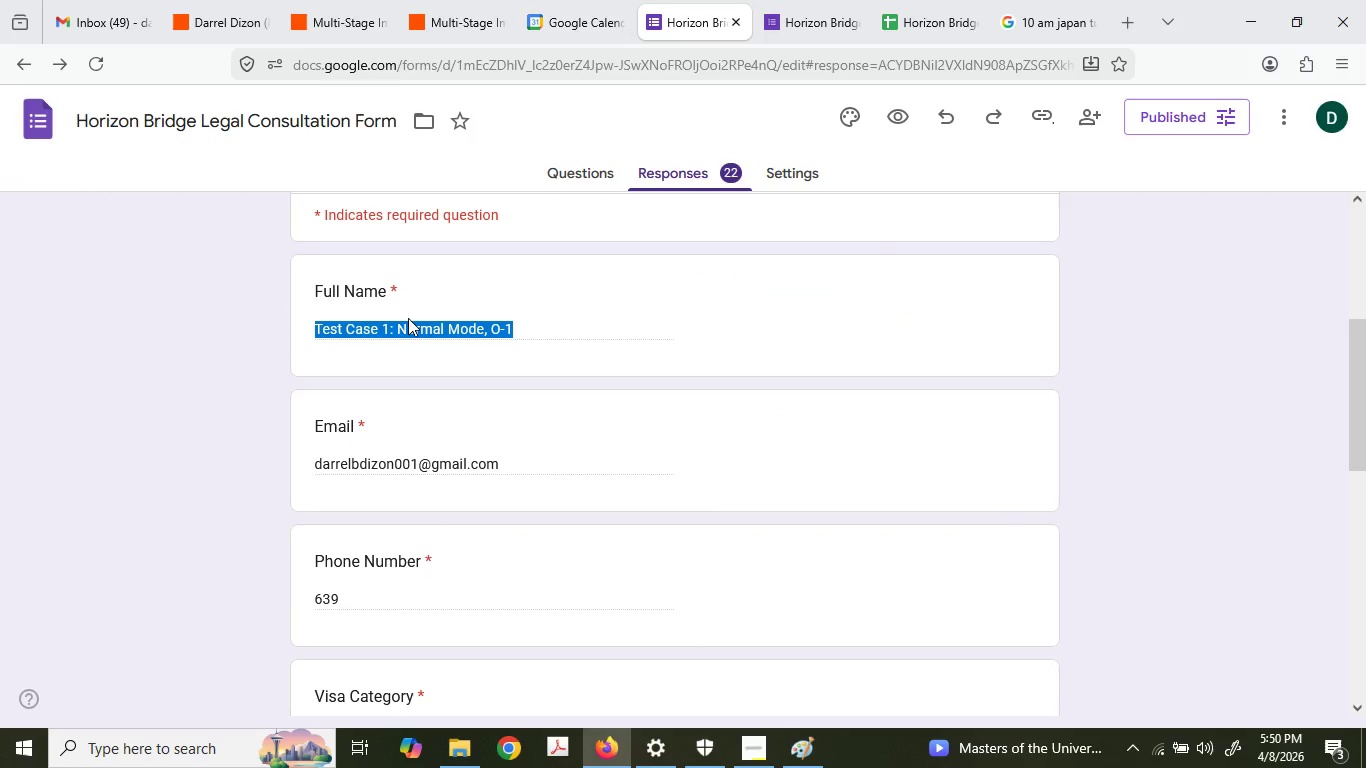 
scroll: coordinate [423, 333], scroll_direction: down, amount: 3.0
 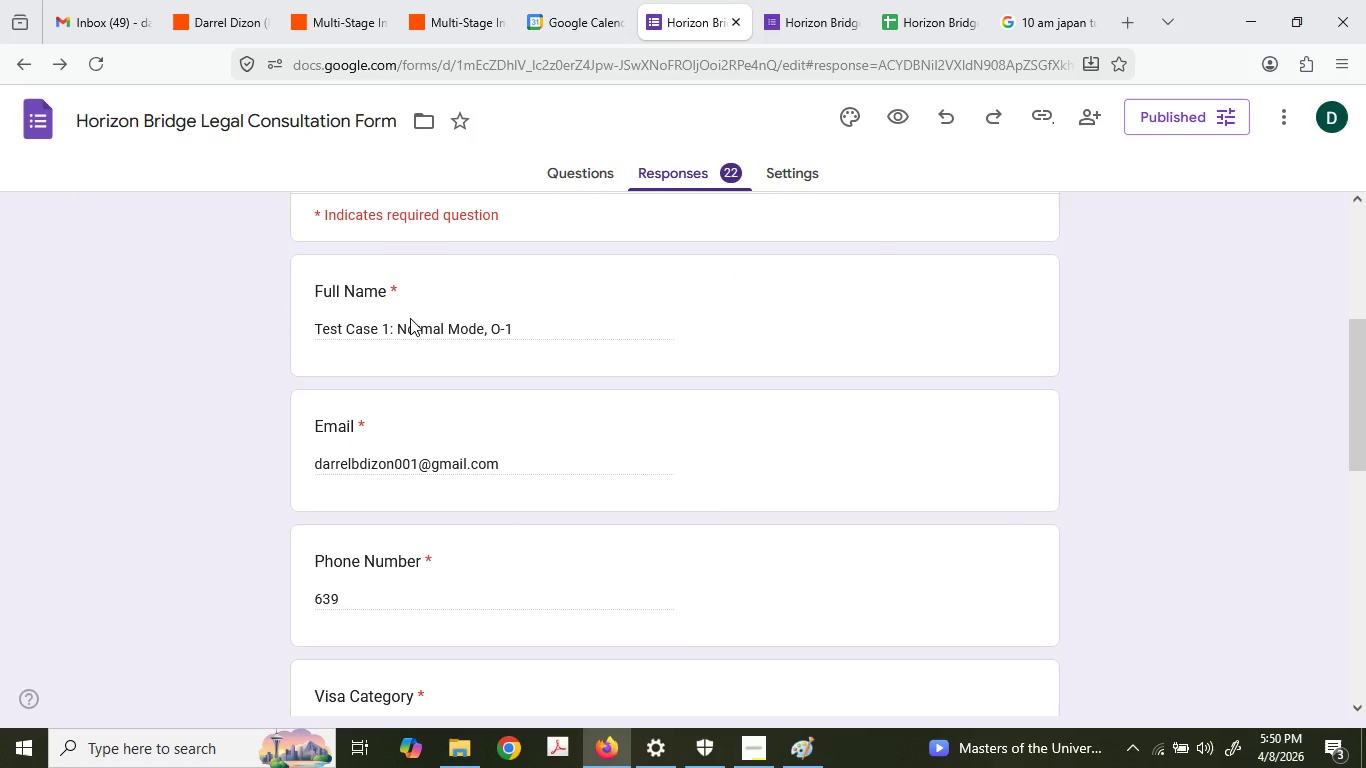 
triple_click([408, 318])
 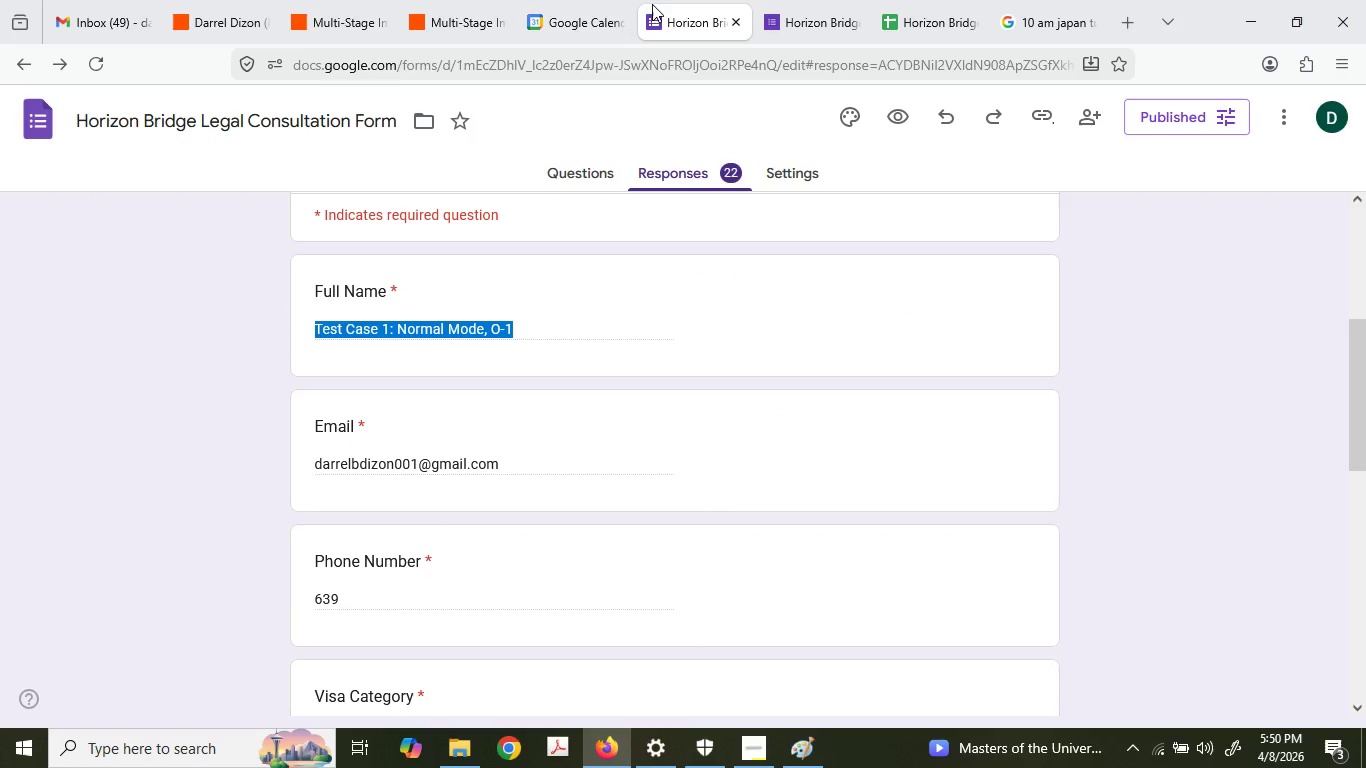 
key(Control+ControlLeft)
 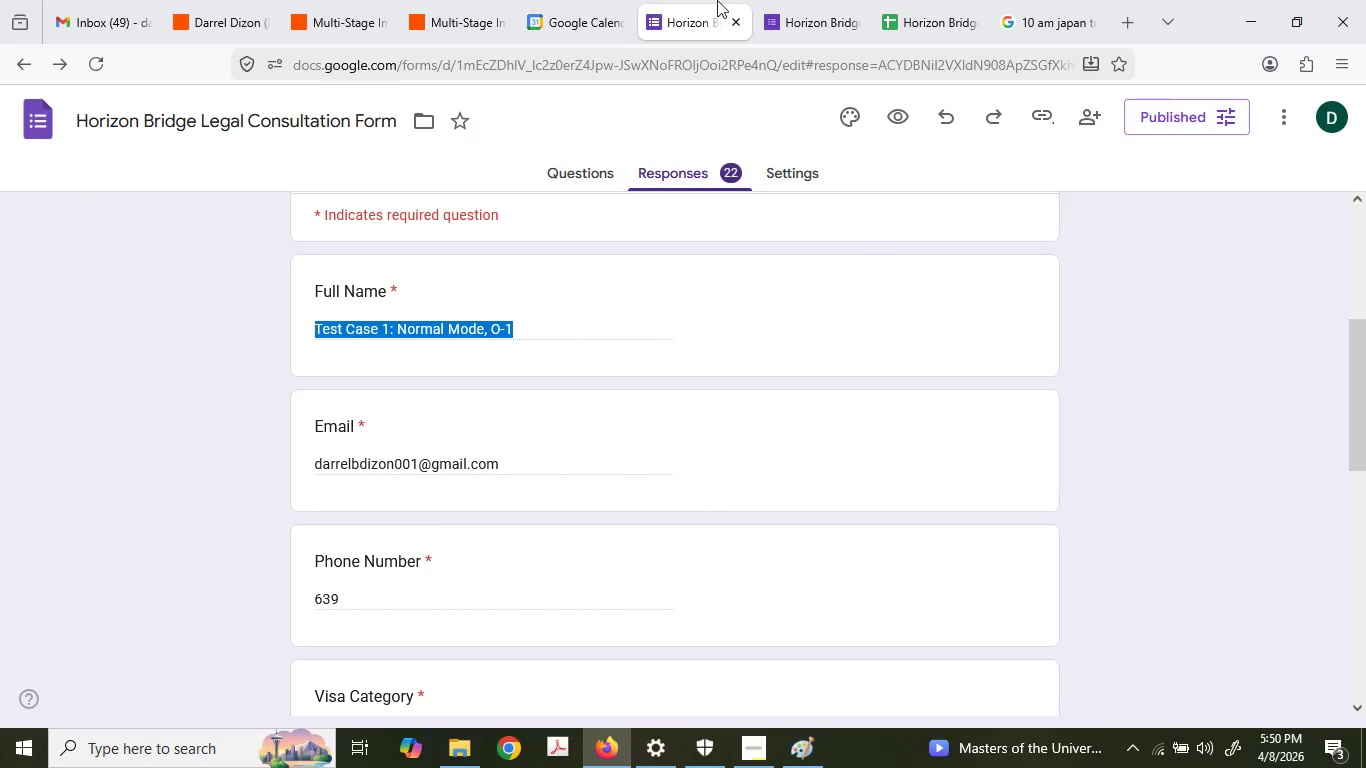 
key(Control+C)
 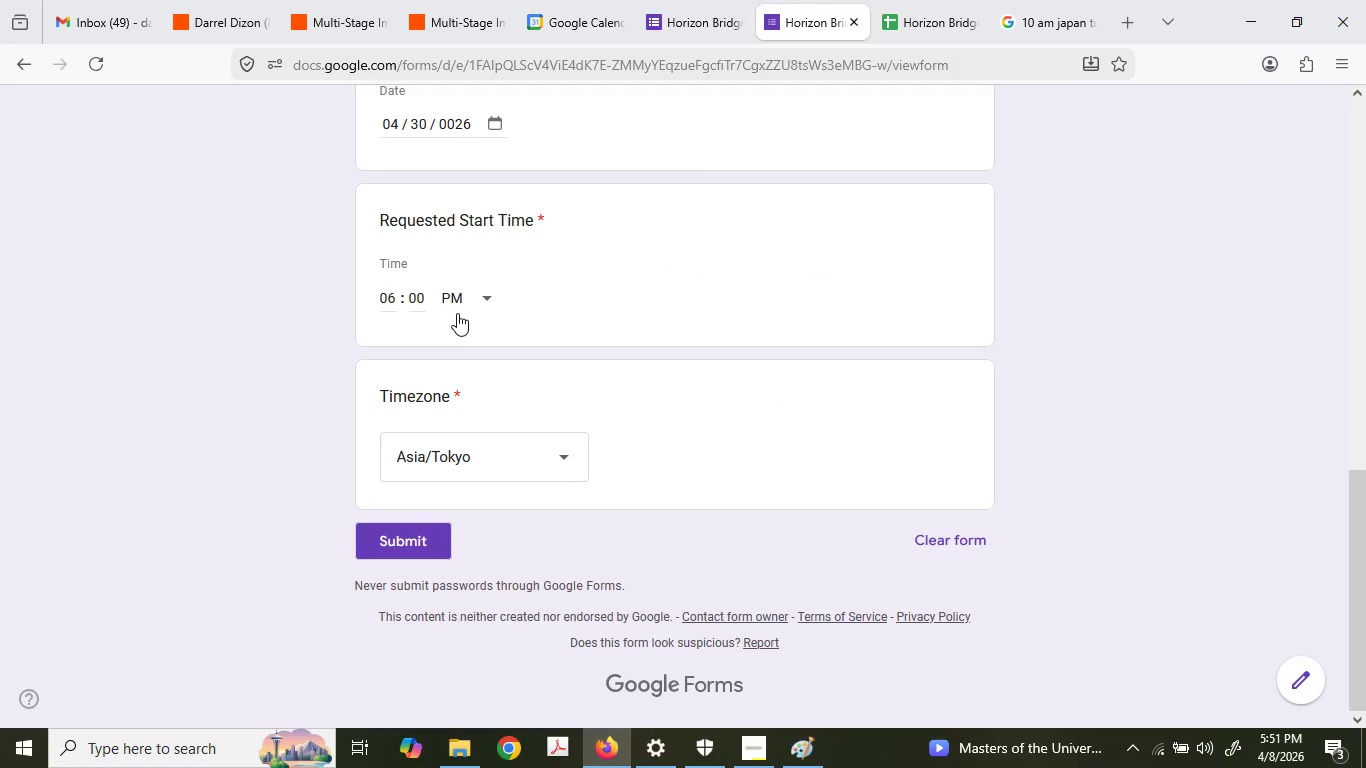 
double_click([424, 384])
 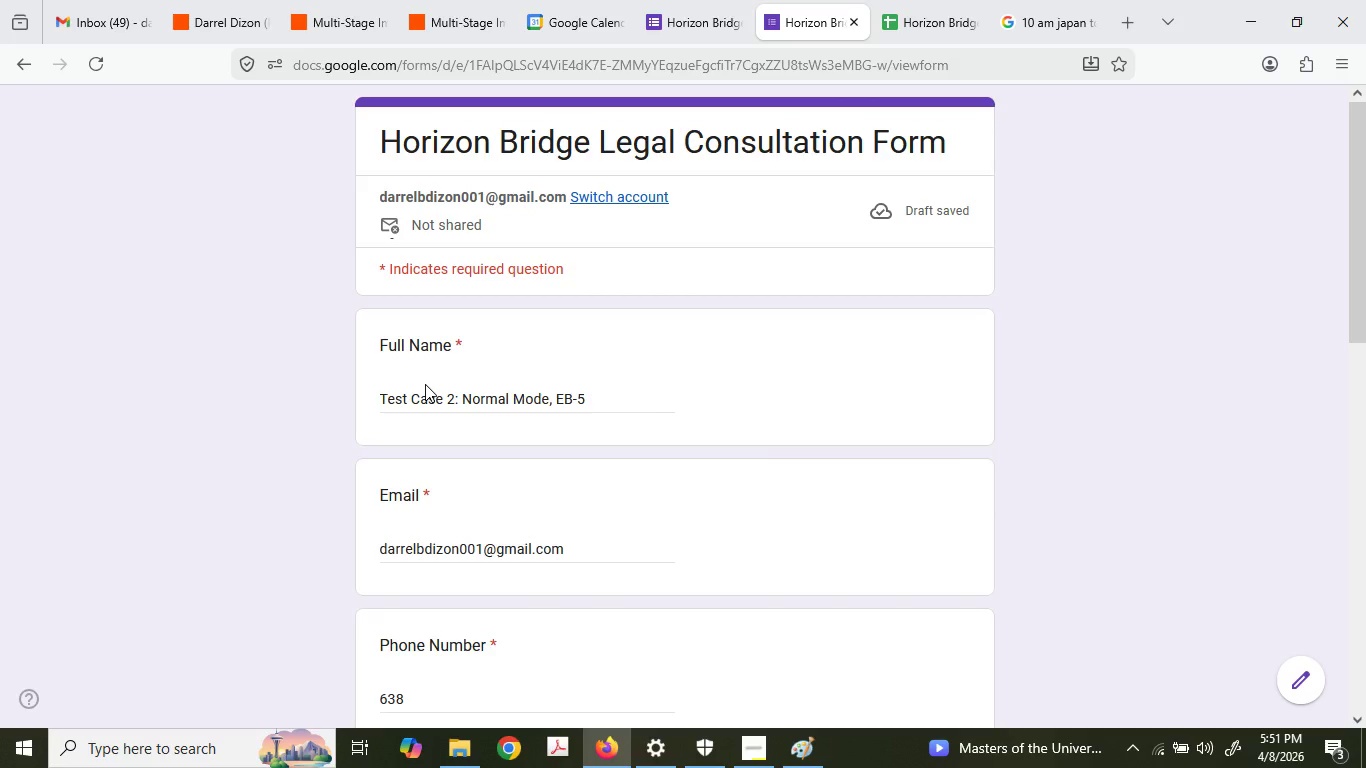 
triple_click([424, 384])
 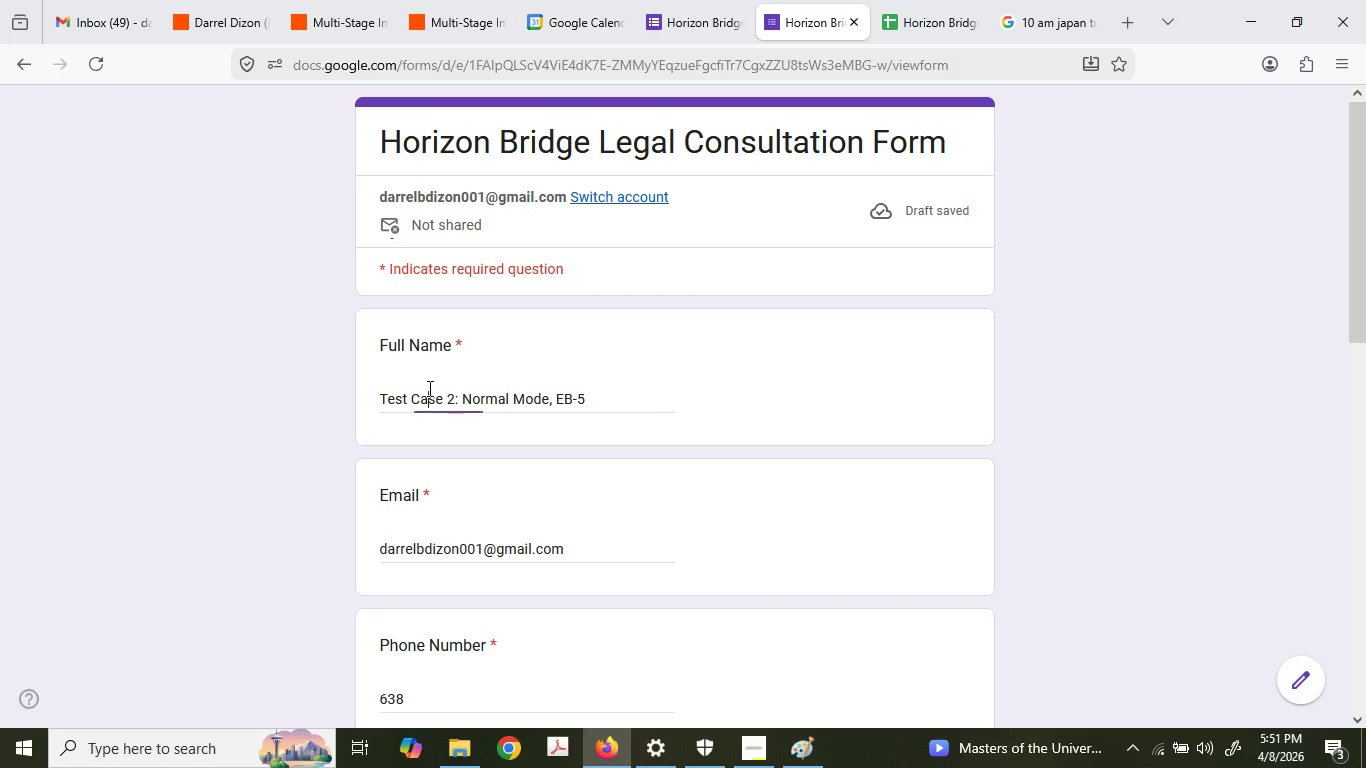 
scroll: coordinate [452, 313], scroll_direction: up, amount: 10.0
 